 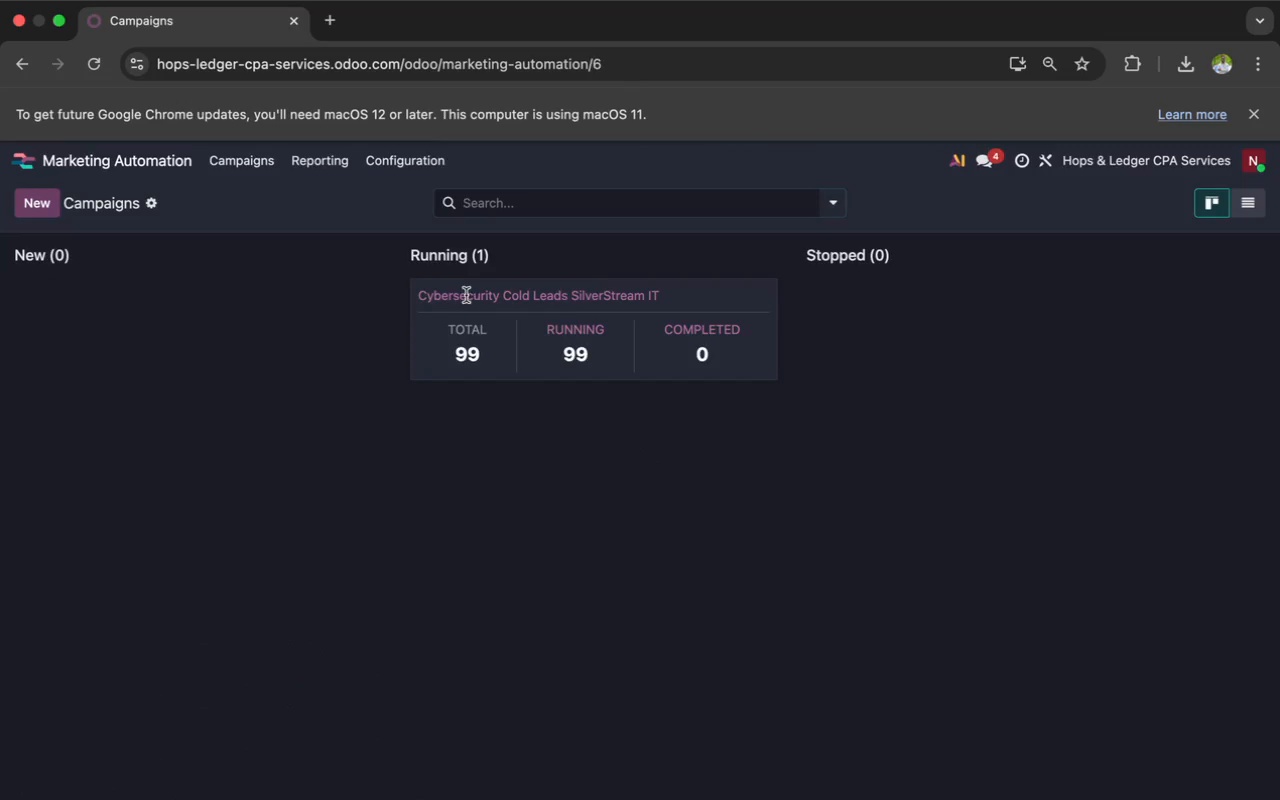 
scroll: coordinate [397, 452], scroll_direction: down, amount: 4.0
 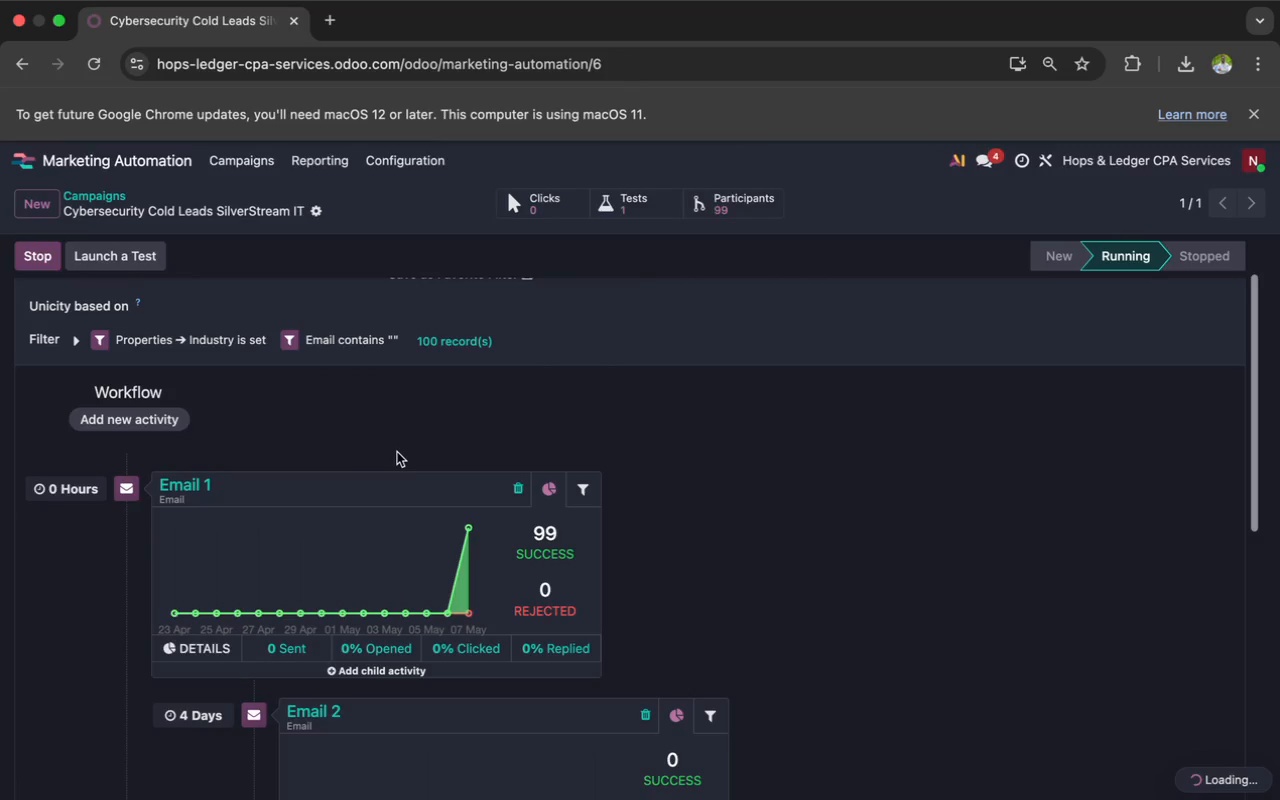 
scroll: coordinate [397, 452], scroll_direction: up, amount: 56.0
 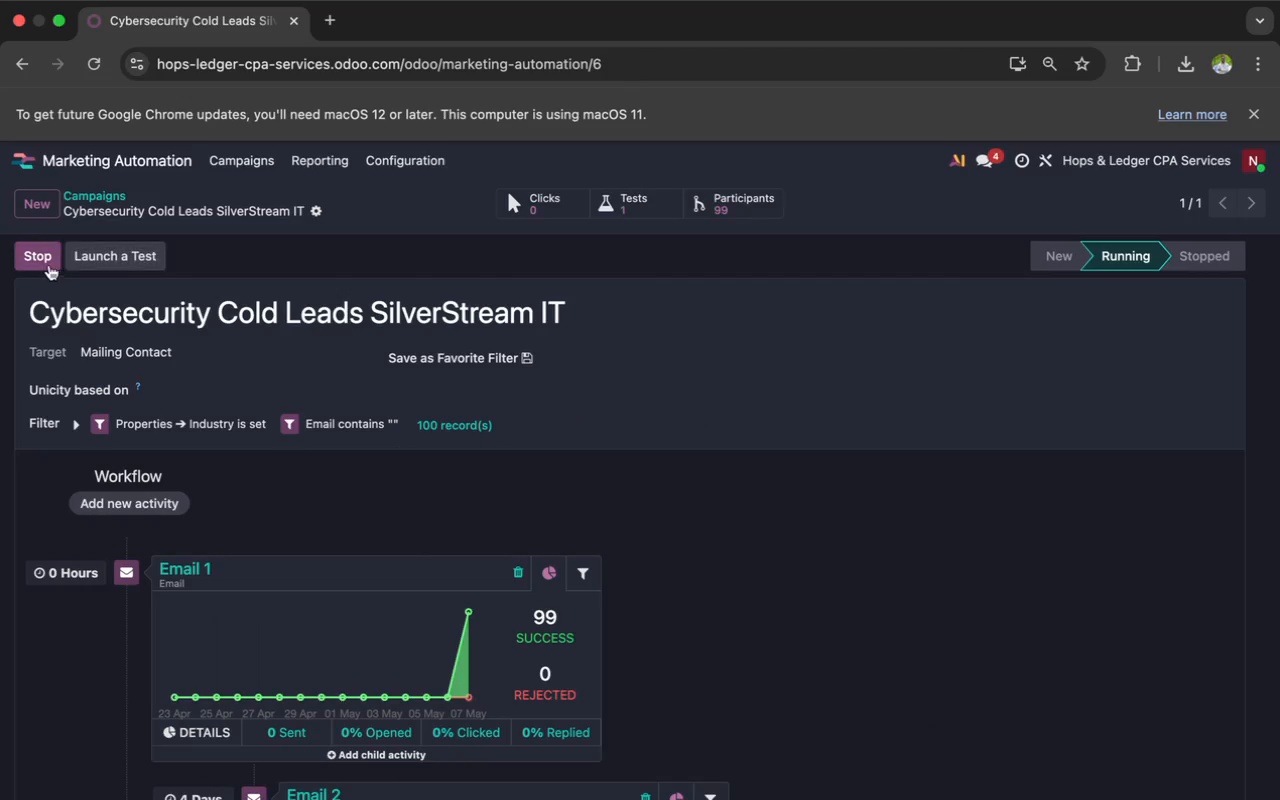 
left_click([35, 260])
 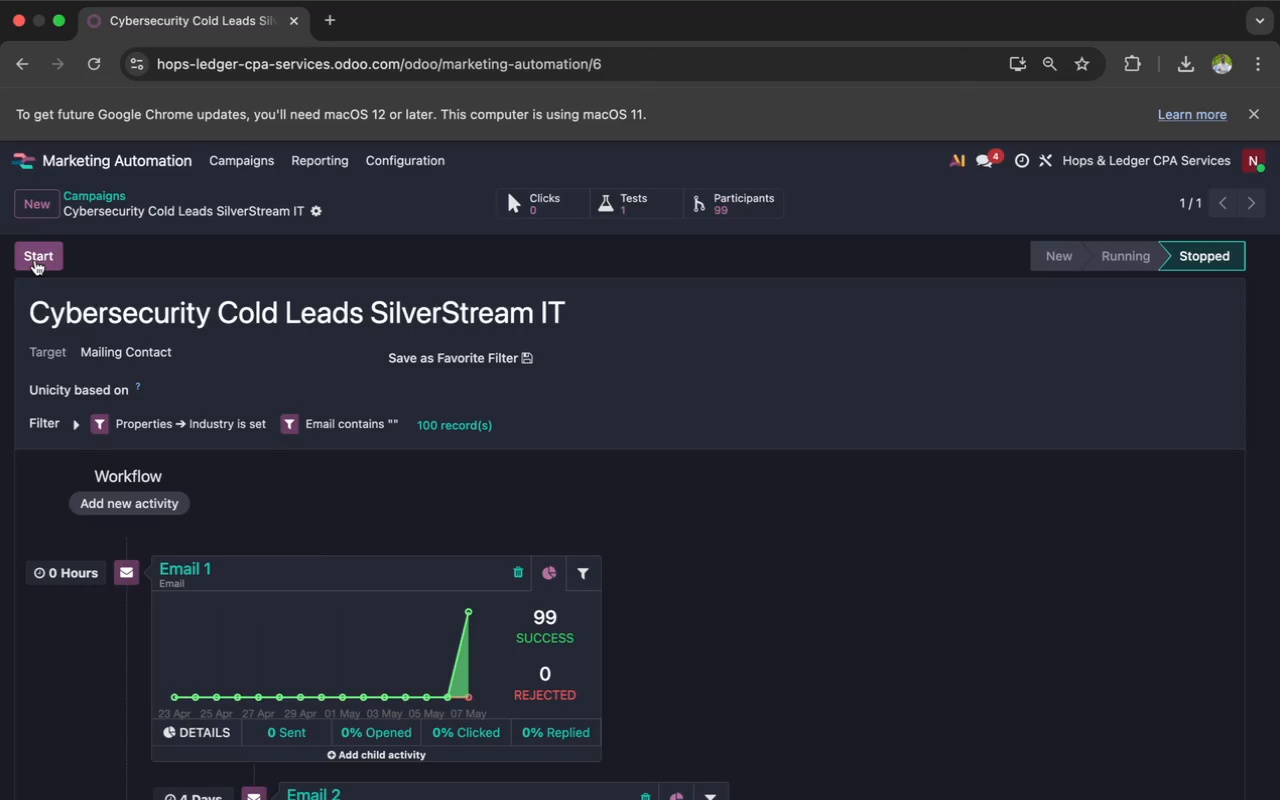 
wait(7.72)
 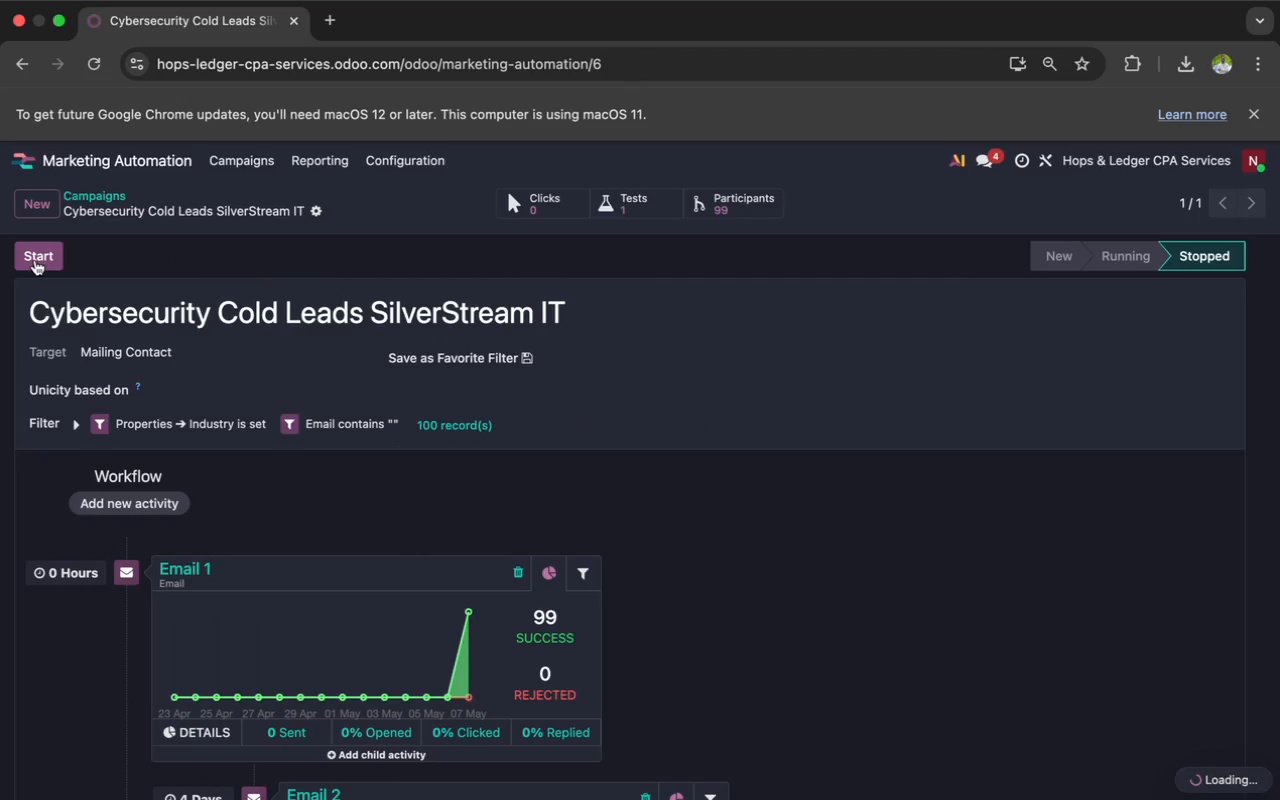 
scroll: coordinate [160, 522], scroll_direction: down, amount: 16.0
 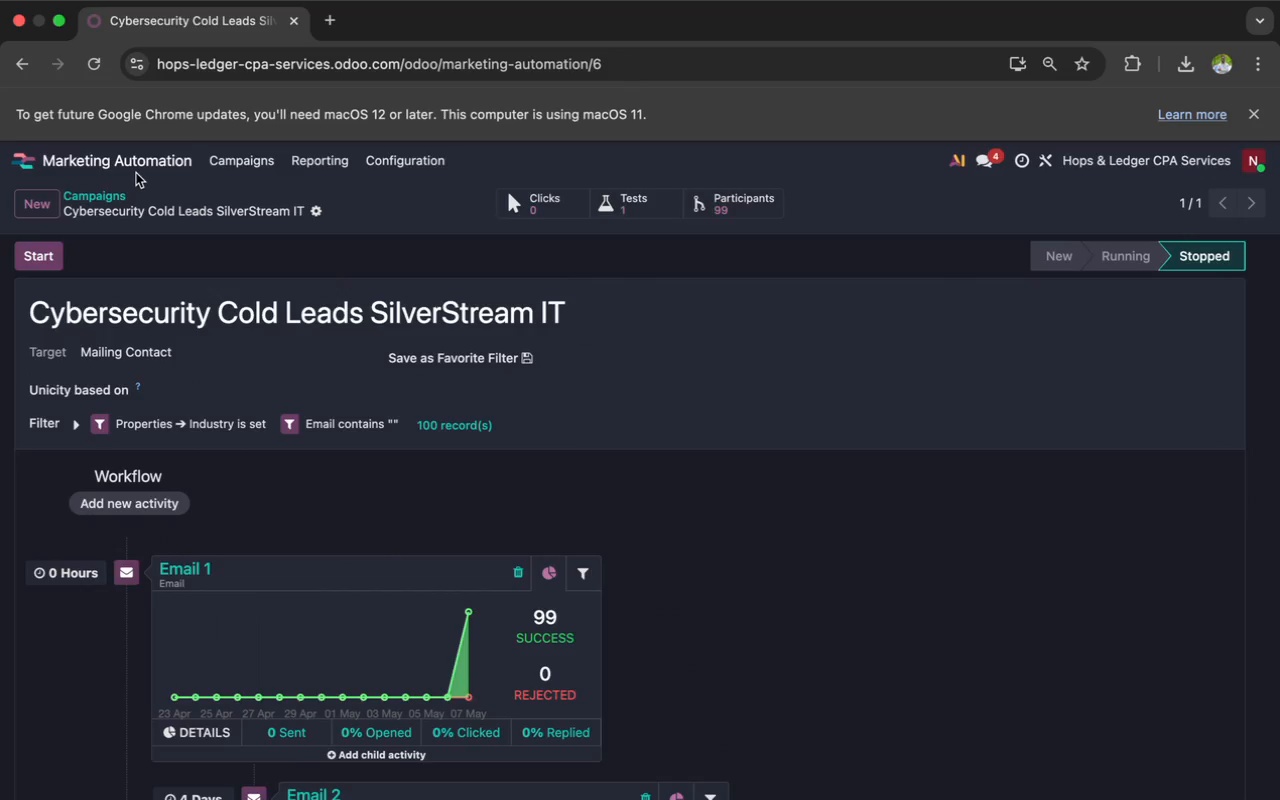 
left_click([138, 168])
 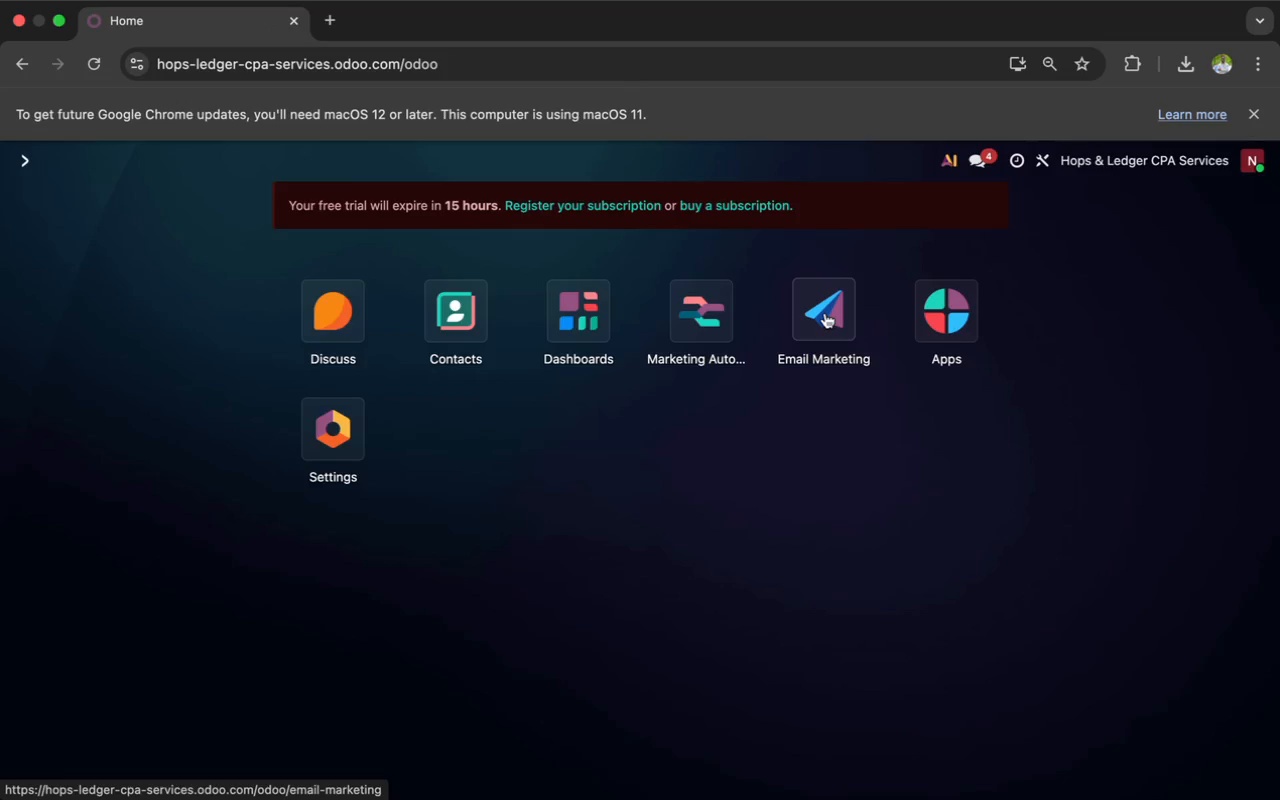 
left_click([826, 311])
 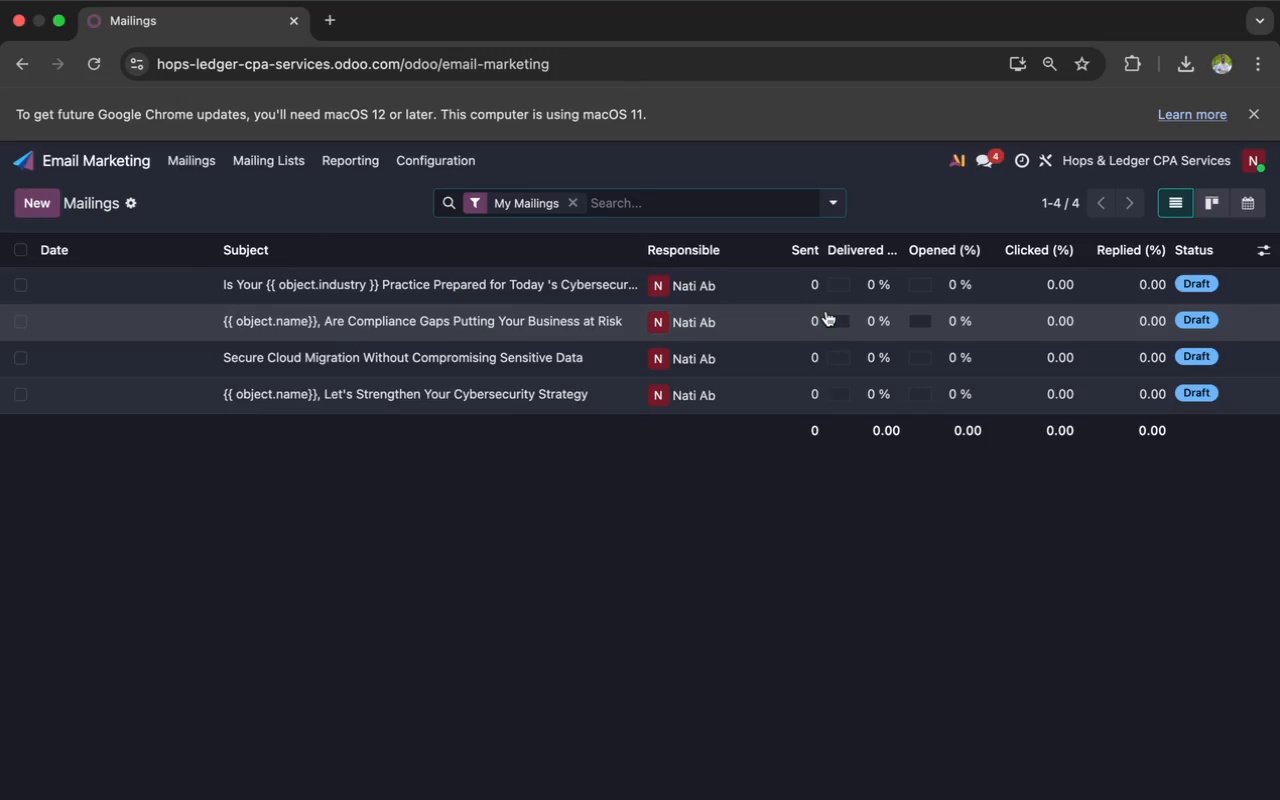 
wait(31.79)
 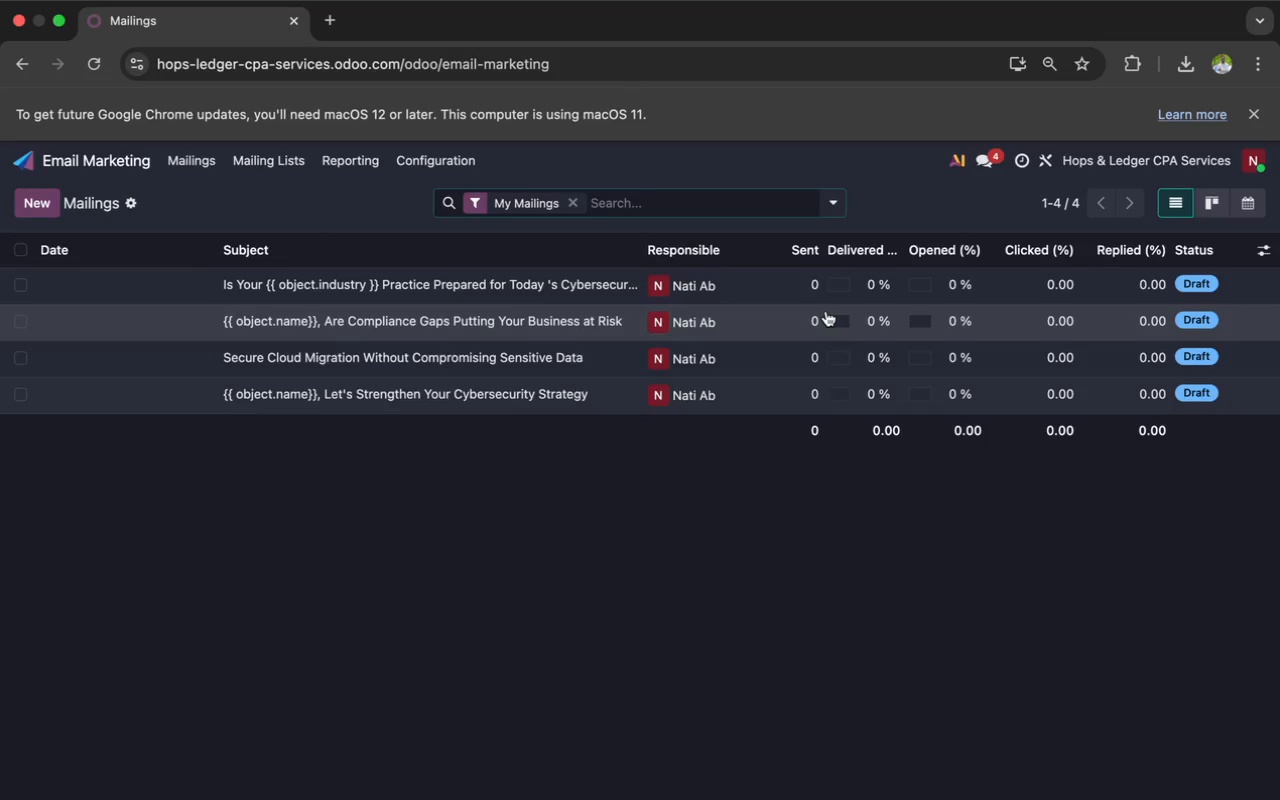 
left_click([562, 289])
 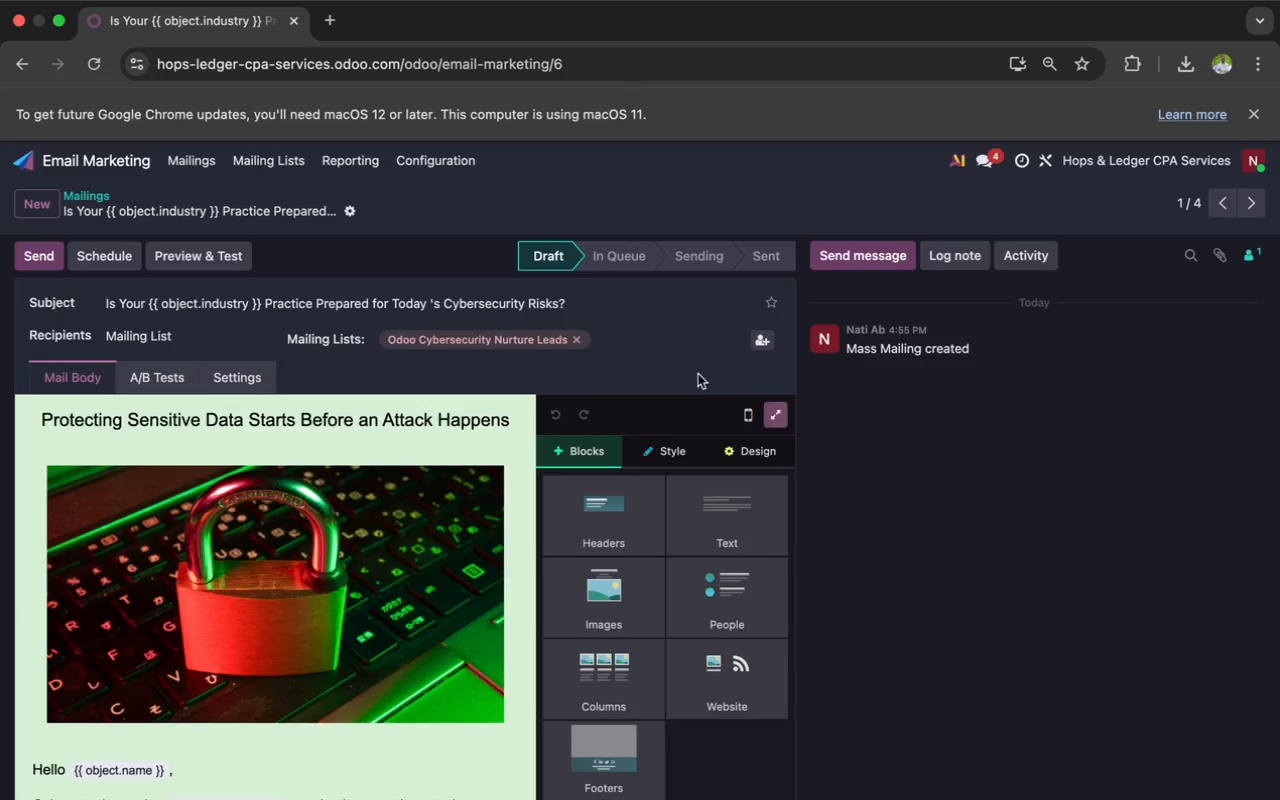 
wait(5.79)
 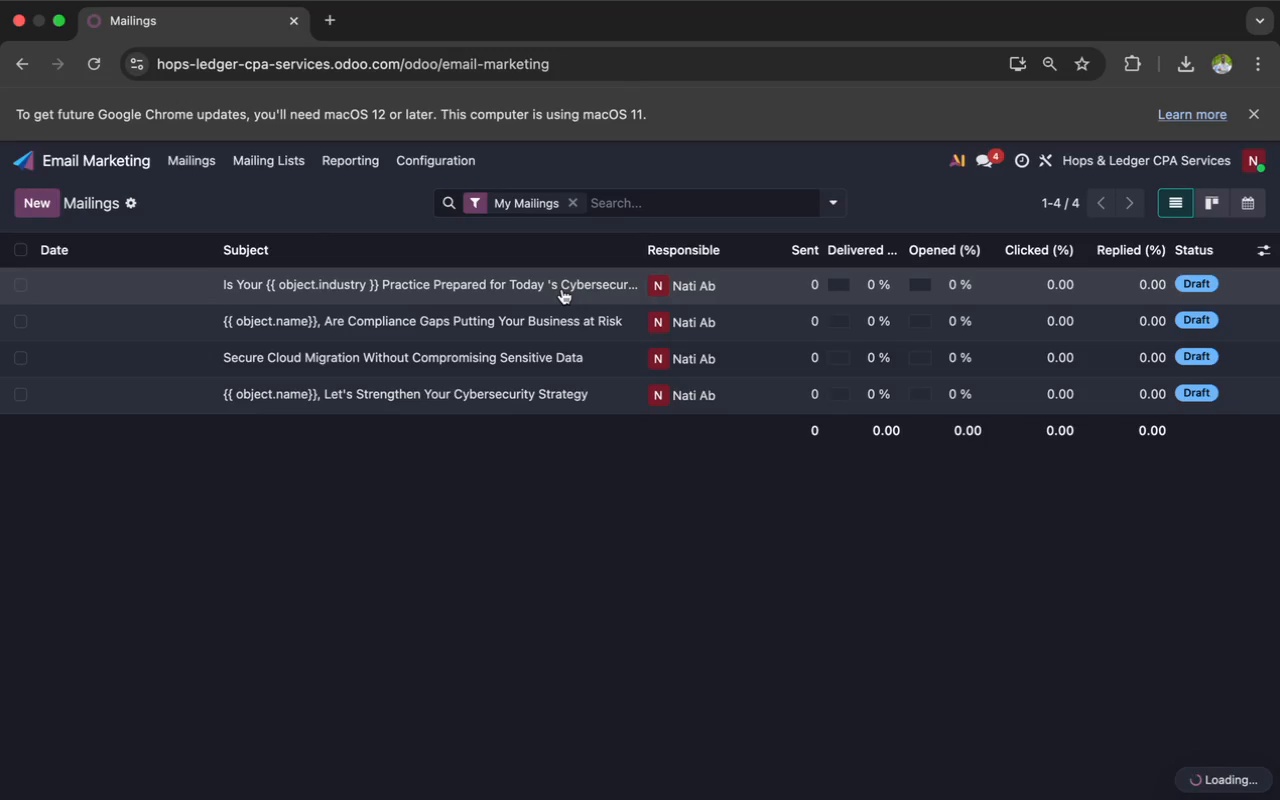 
left_click([770, 410])
 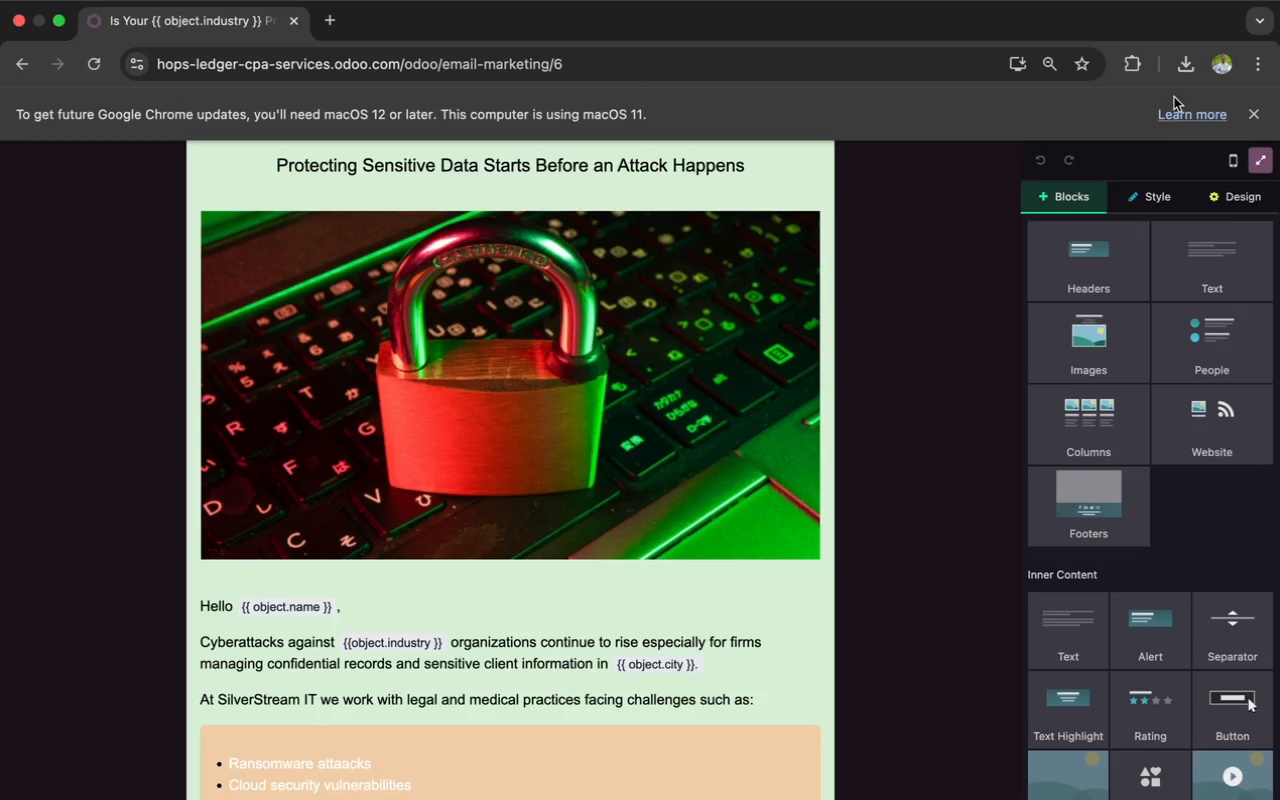 
left_click([1253, 67])
 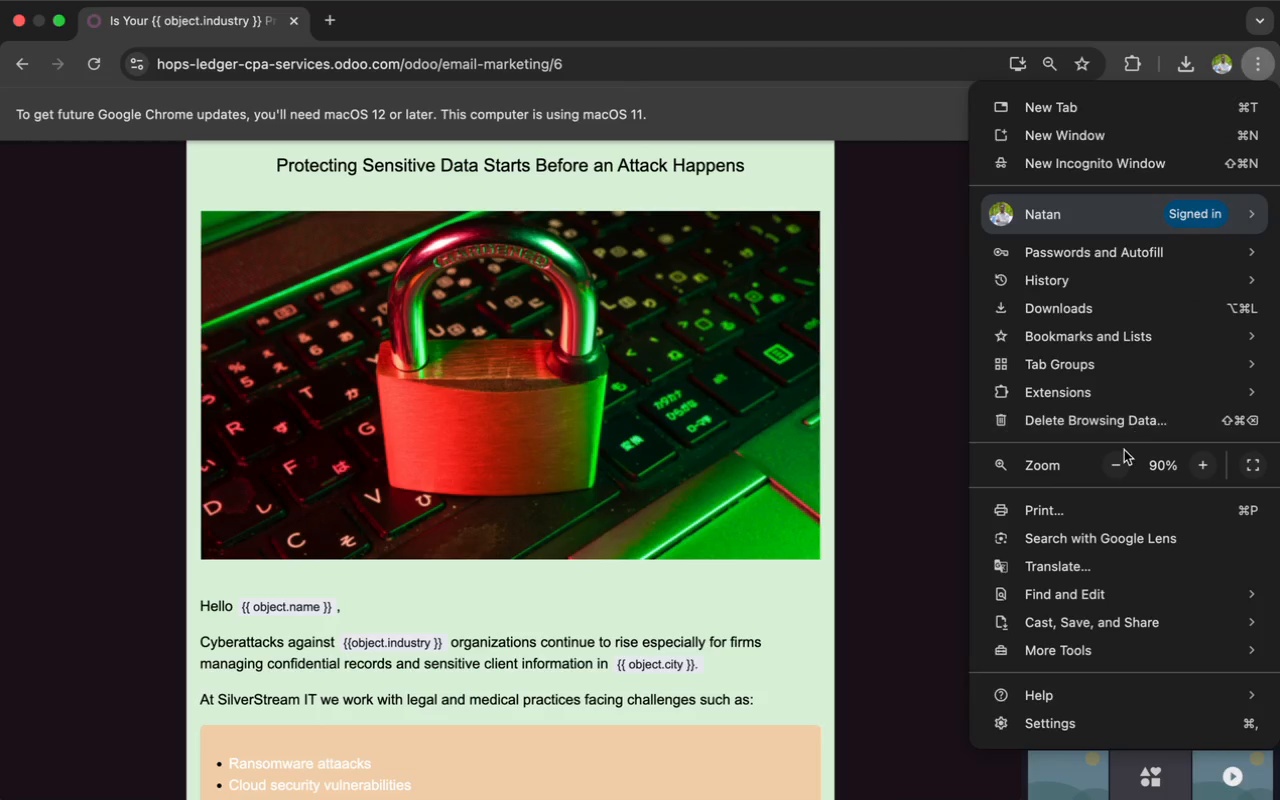 
left_click([1119, 463])
 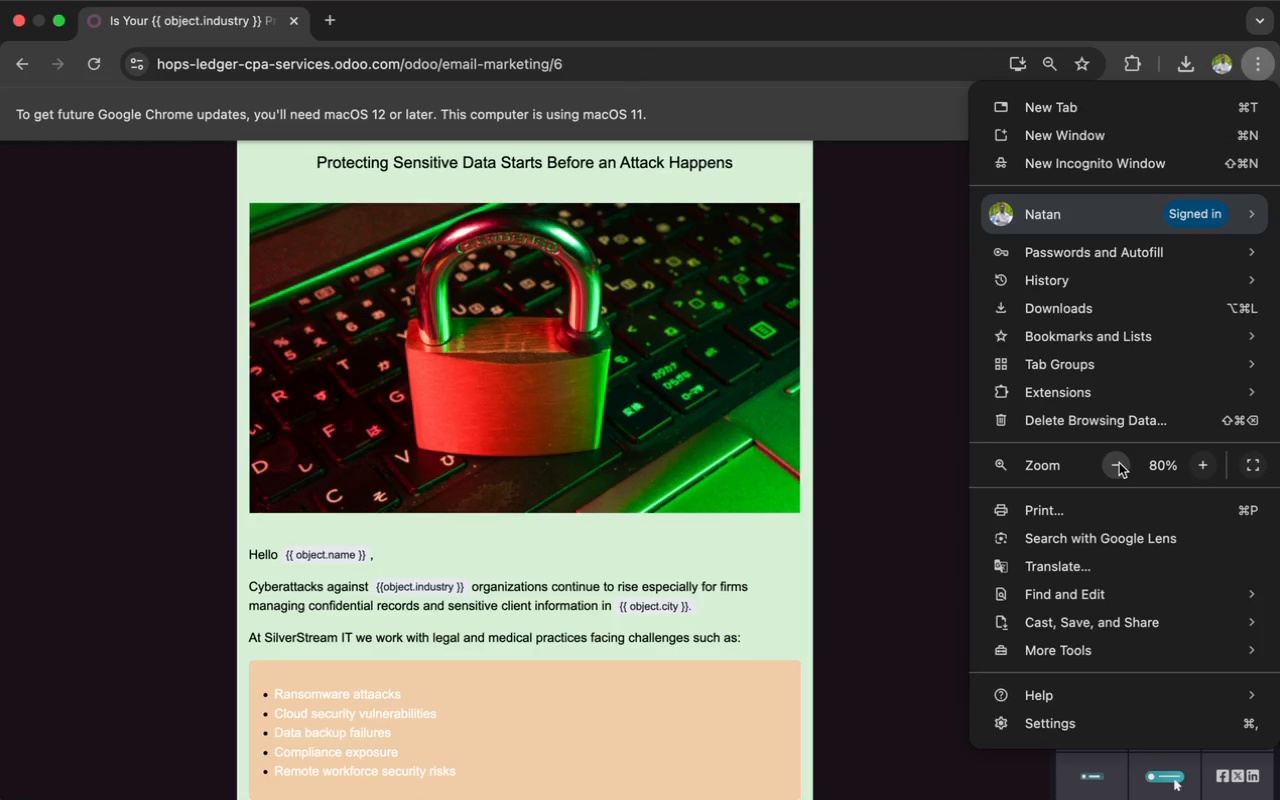 
left_click([1119, 463])
 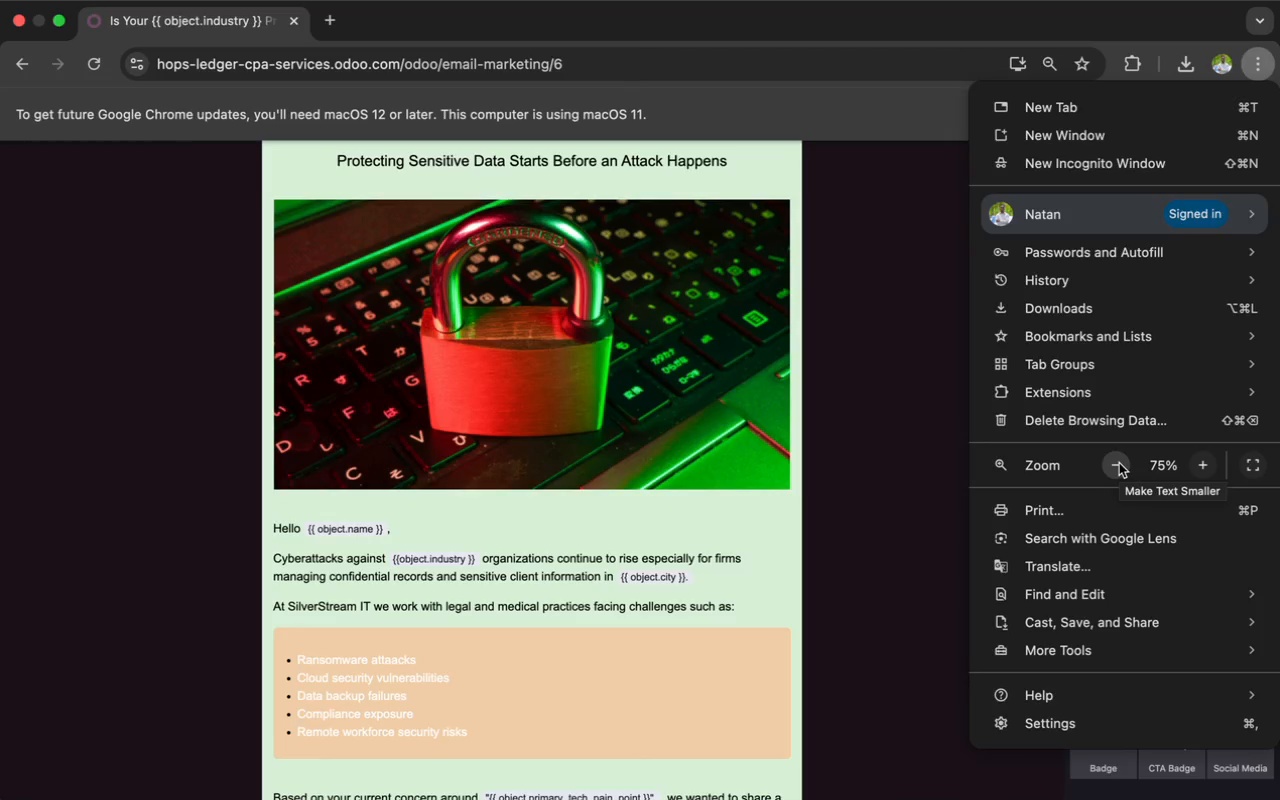 
left_click([1119, 462])
 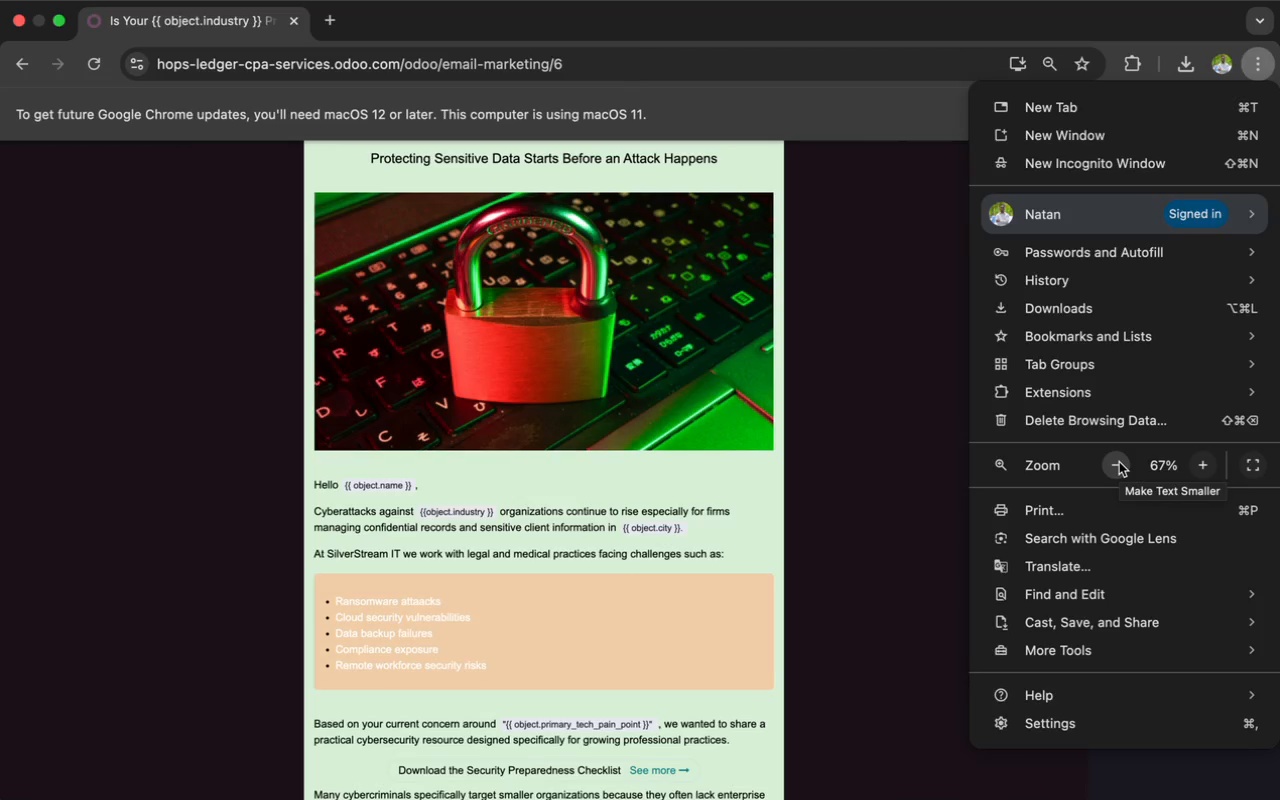 
left_click([1119, 462])
 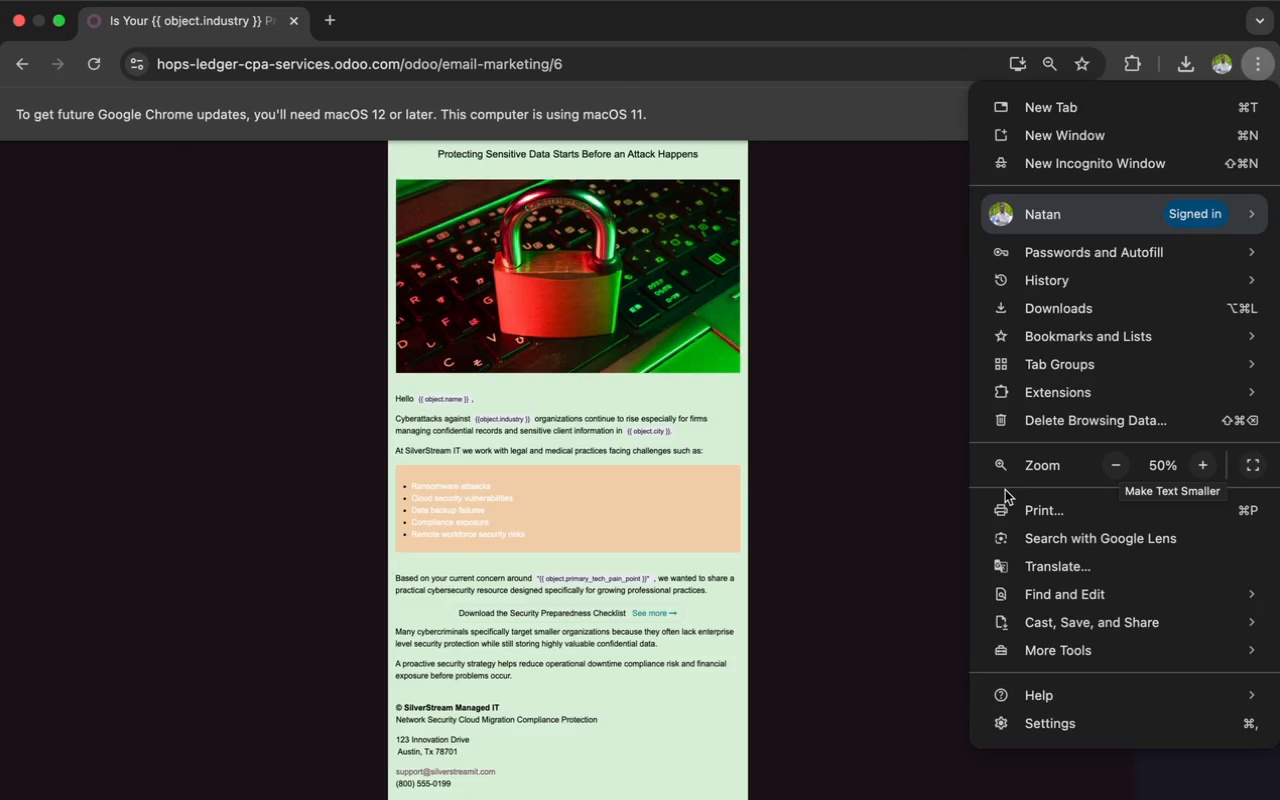 
left_click([917, 506])
 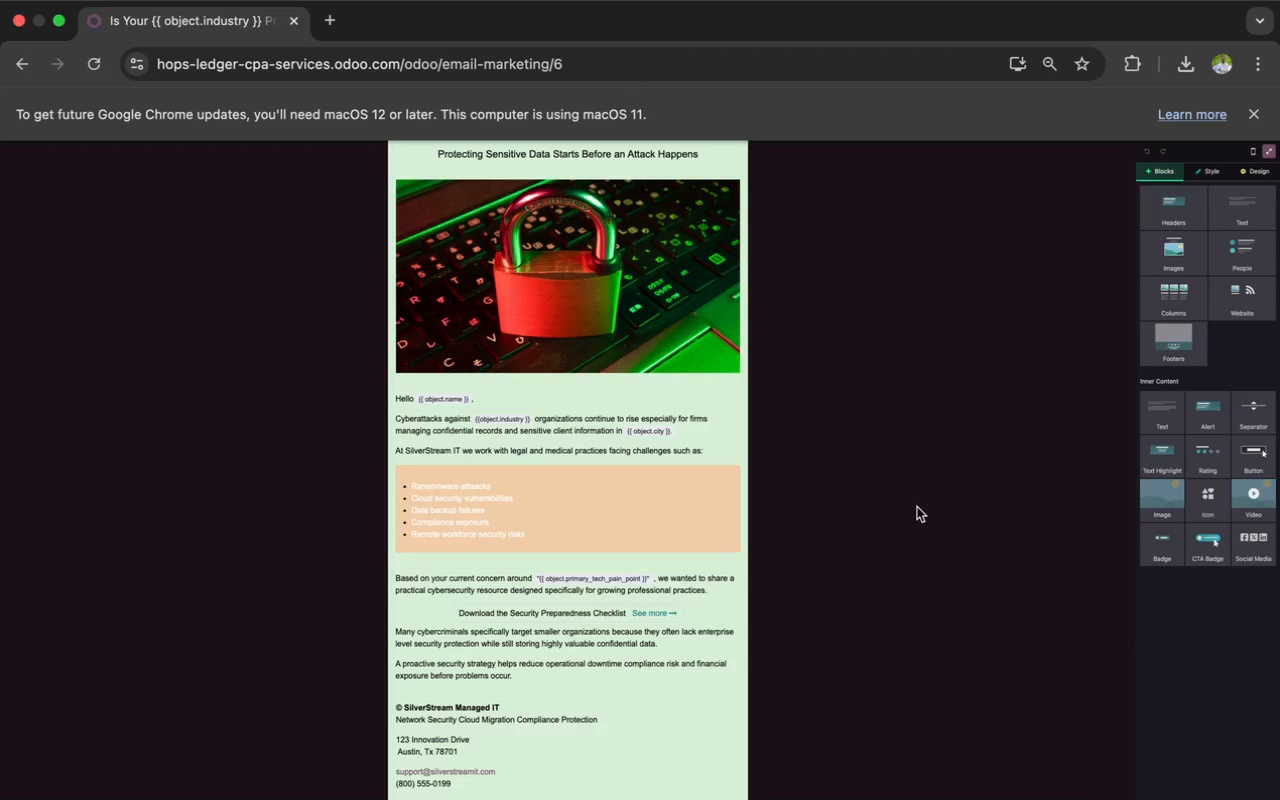 
wait(6.98)
 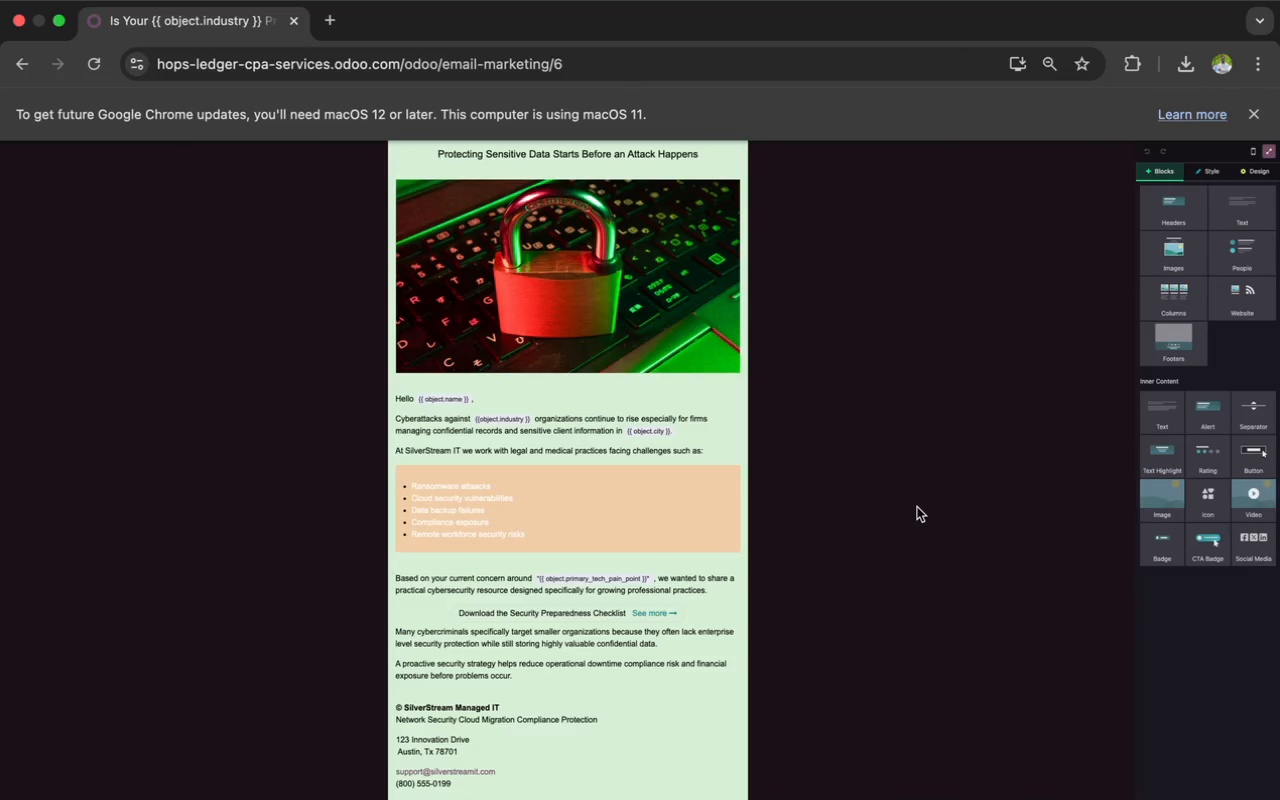 
left_click([1246, 107])
 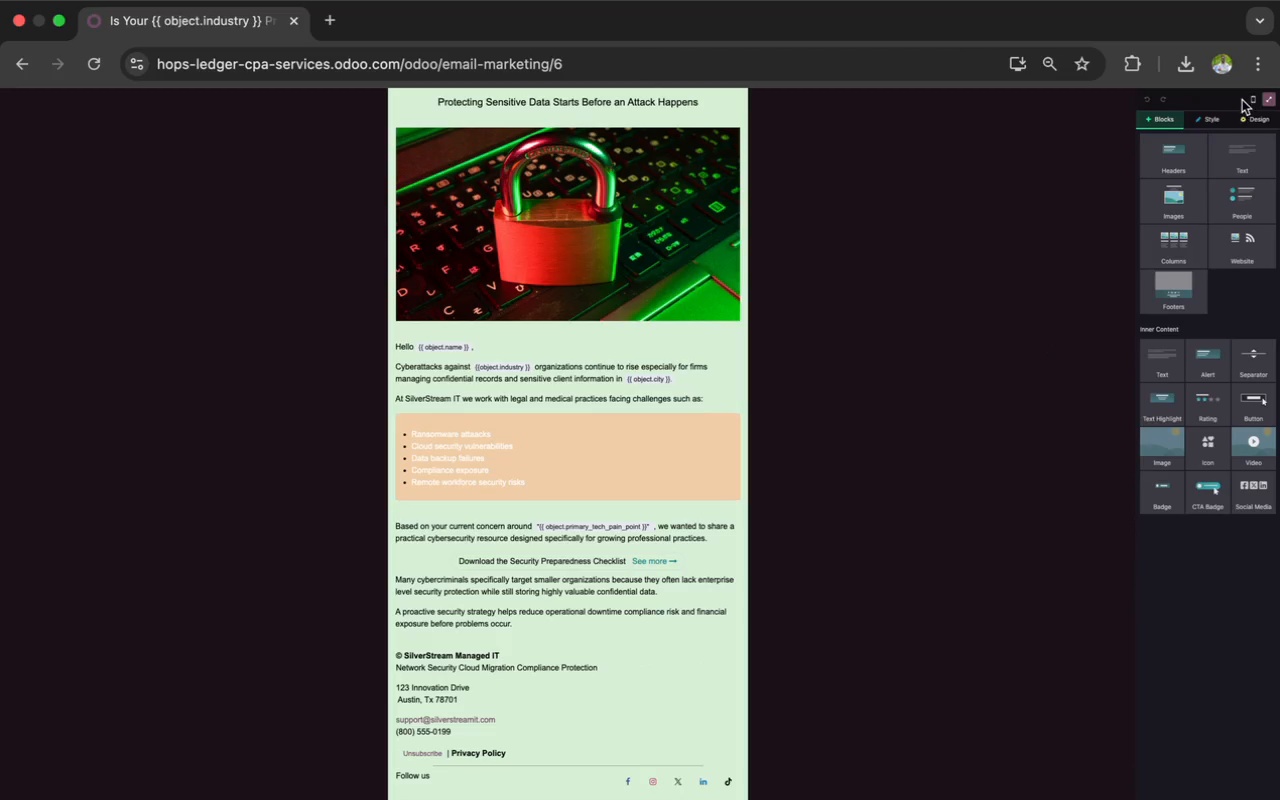 
left_click([1253, 71])
 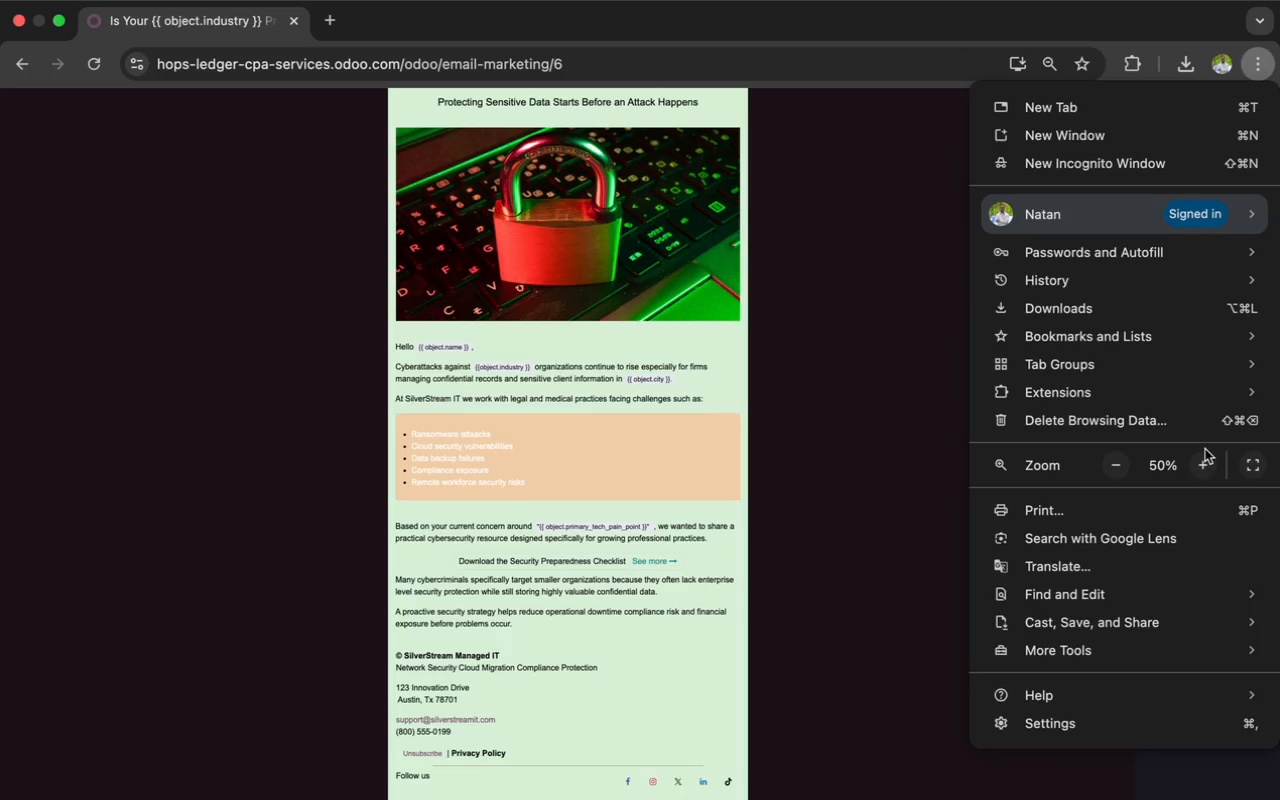 
left_click([1202, 460])
 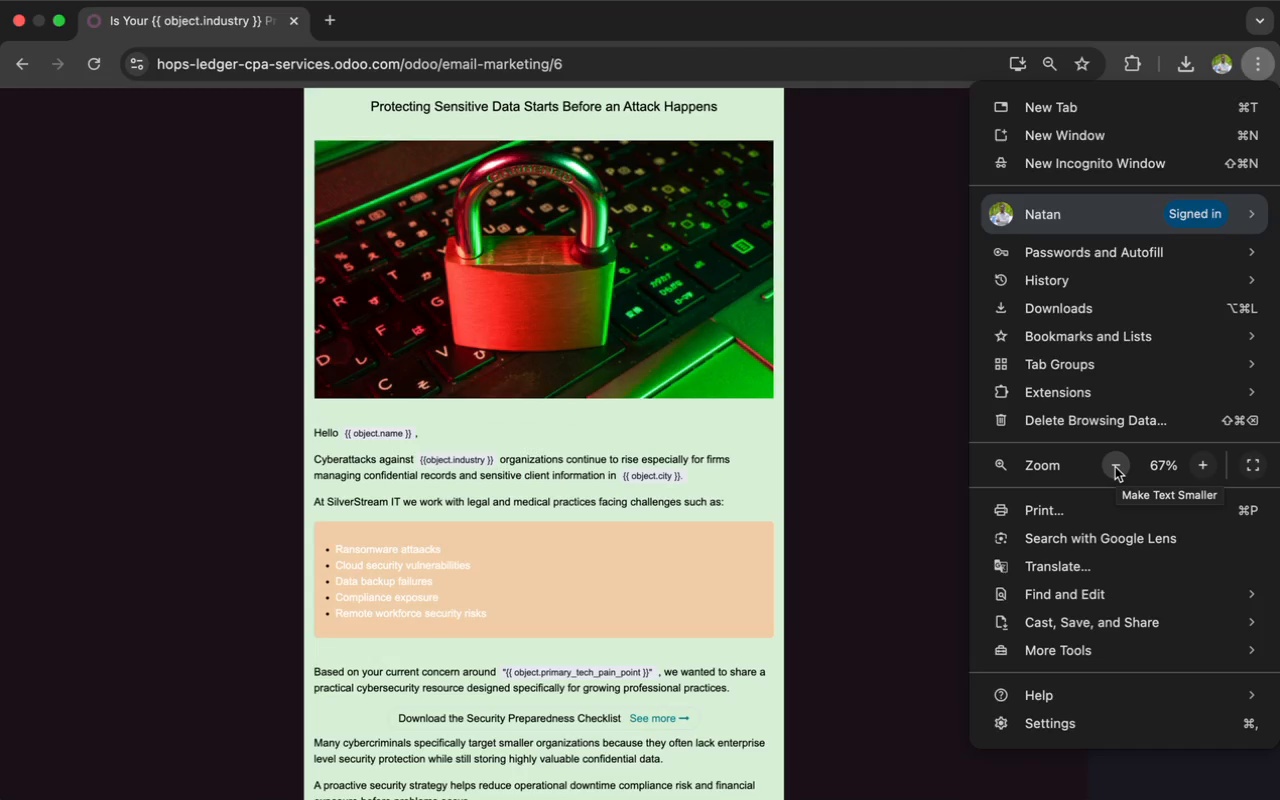 
wait(5.04)
 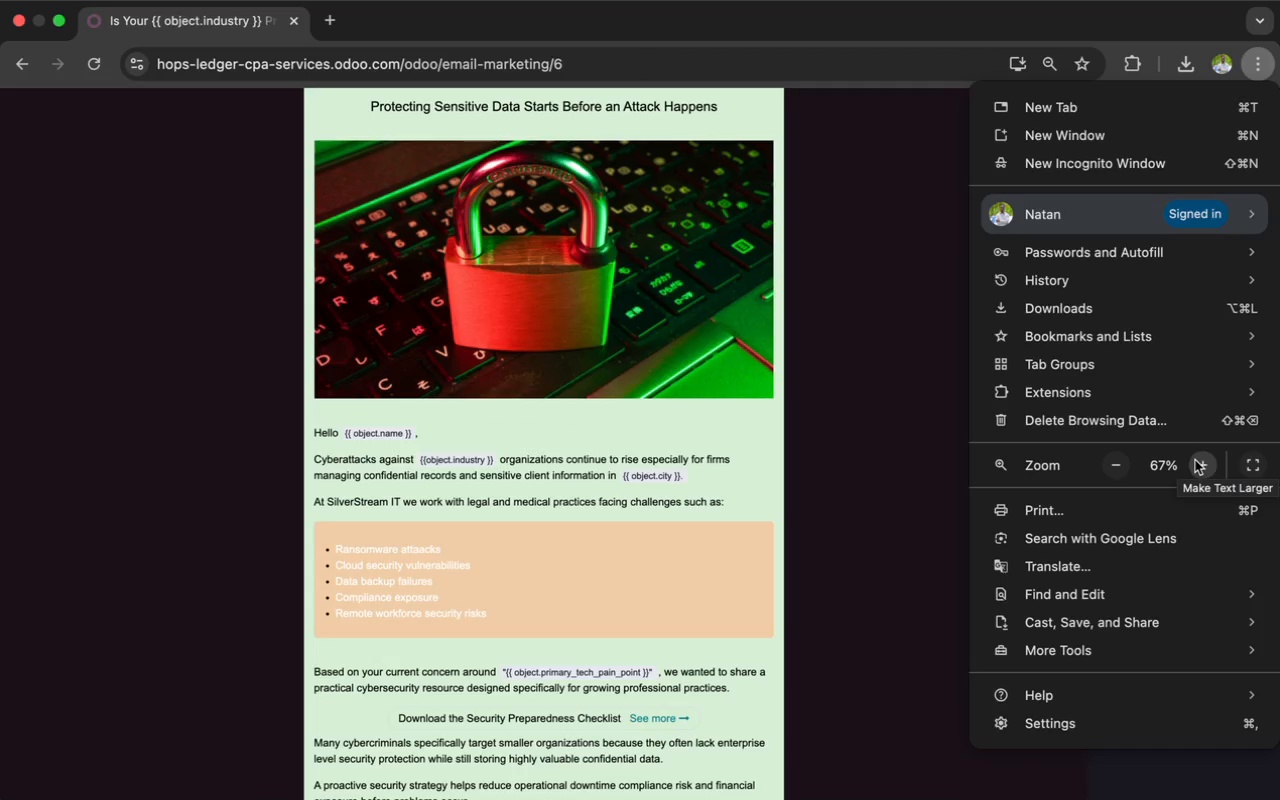 
left_click([1115, 467])
 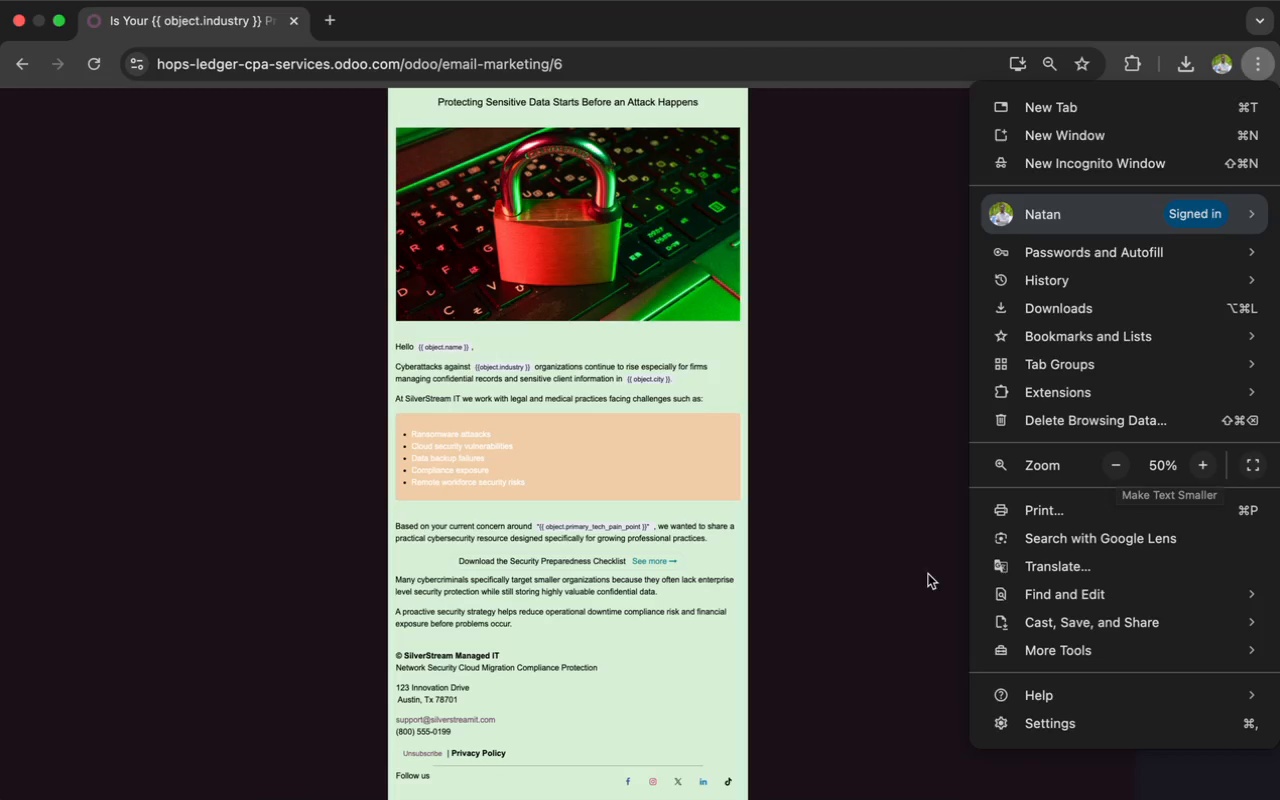 
left_click([897, 577])
 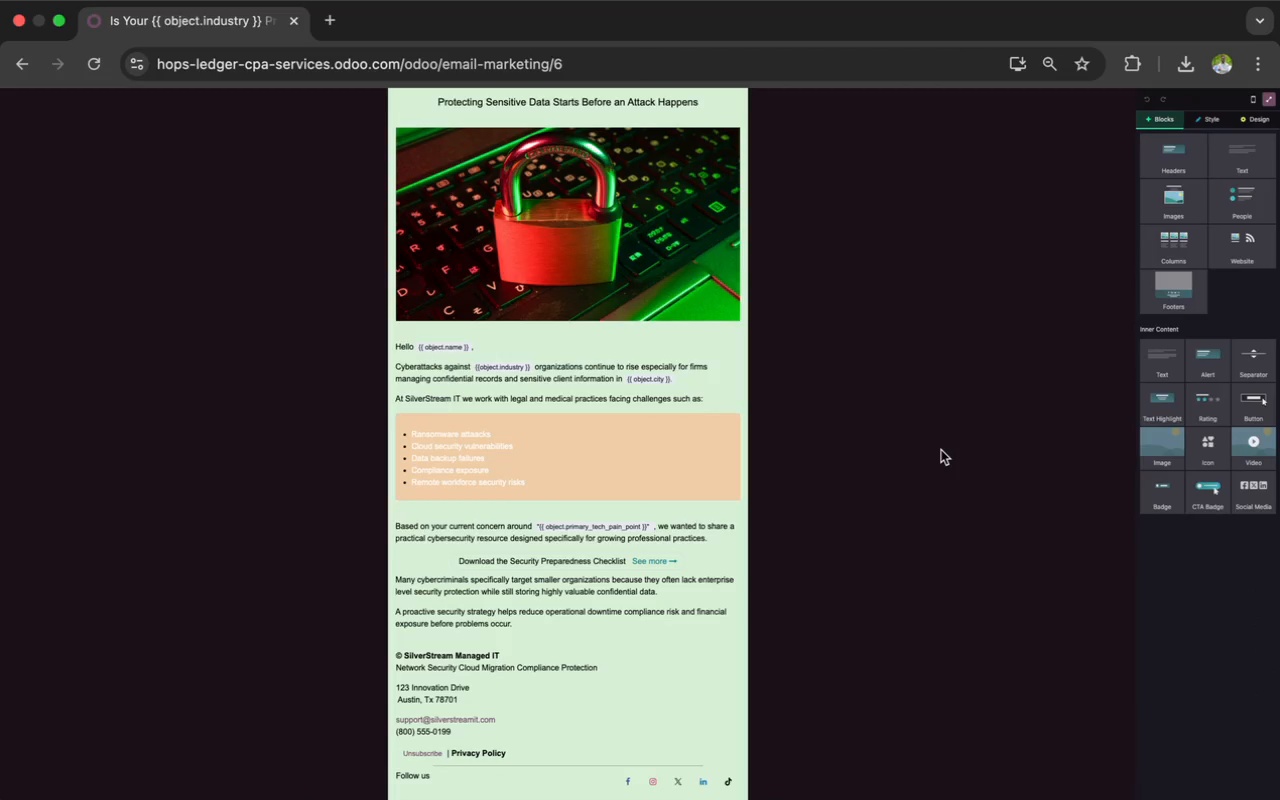 
wait(5.64)
 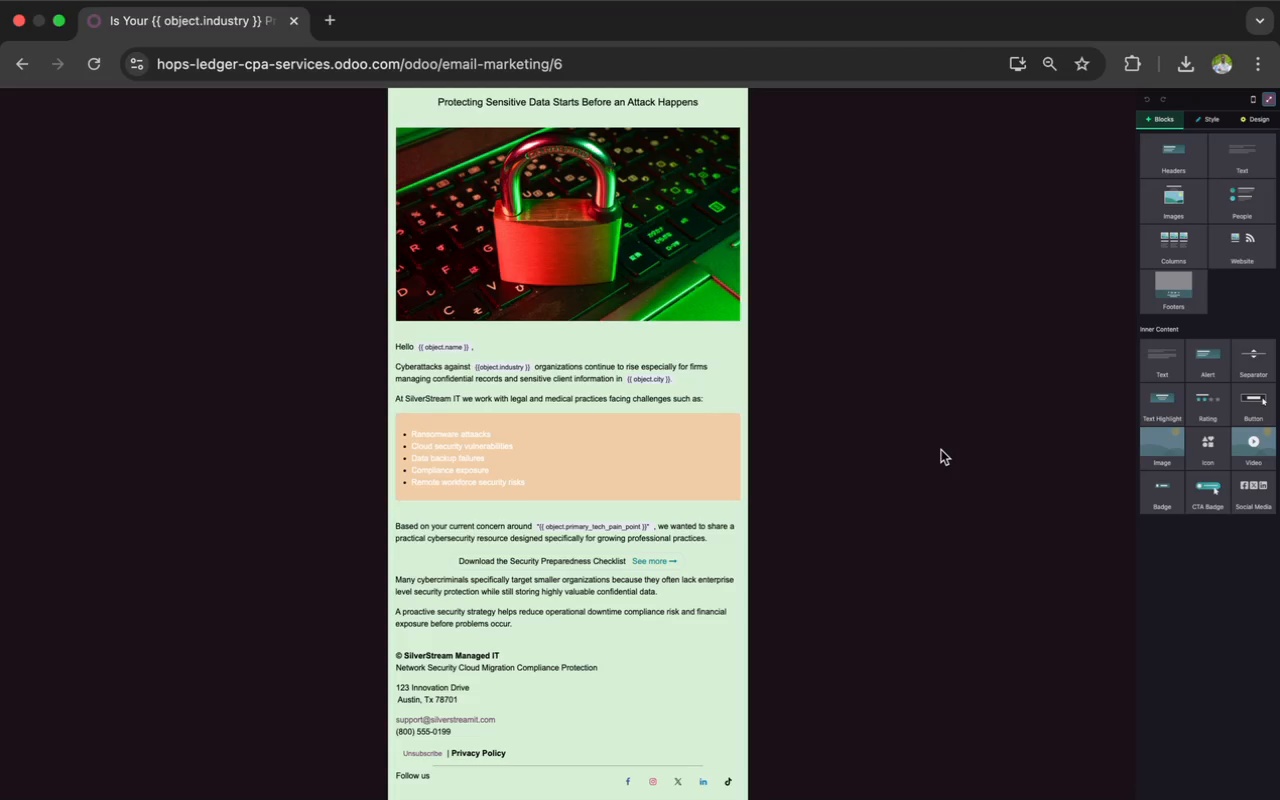 
key(Meta+Shift+3)
 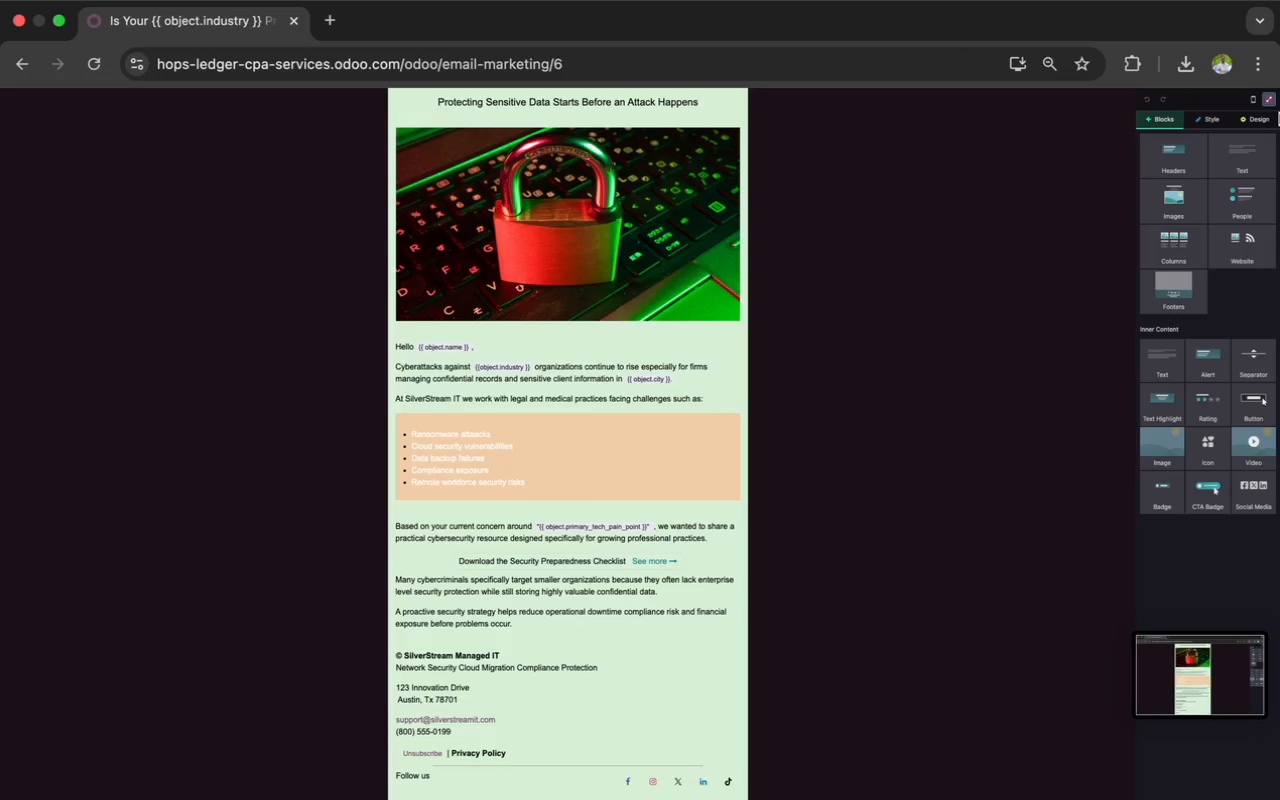 
left_click([1268, 102])
 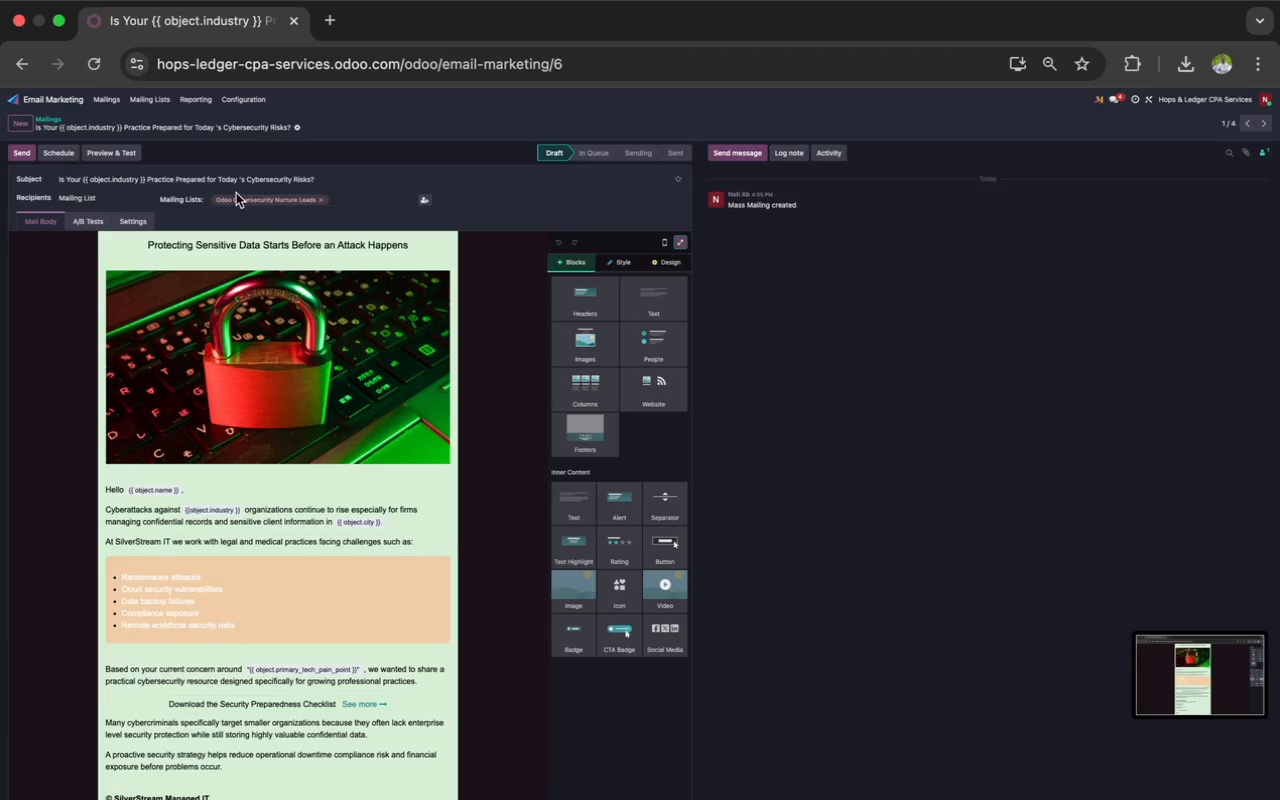 
left_click([212, 181])
 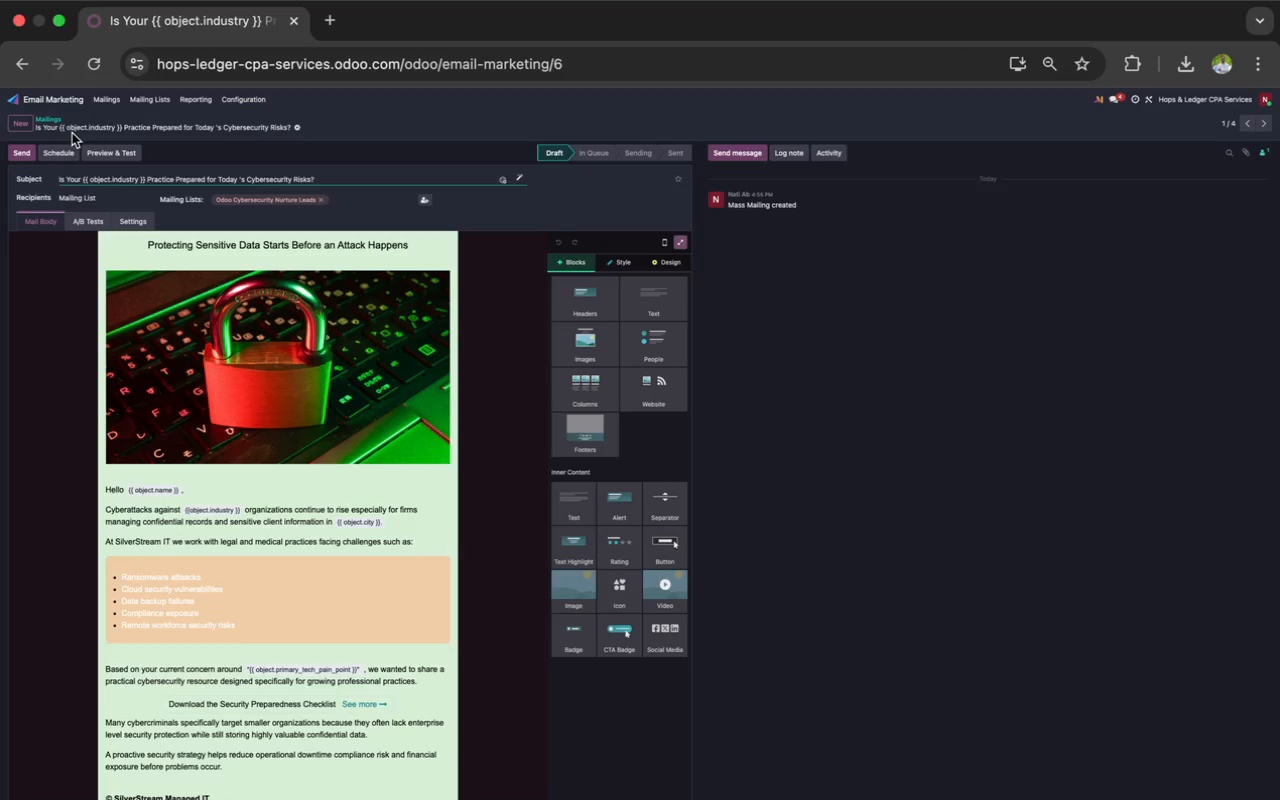 
left_click([48, 122])
 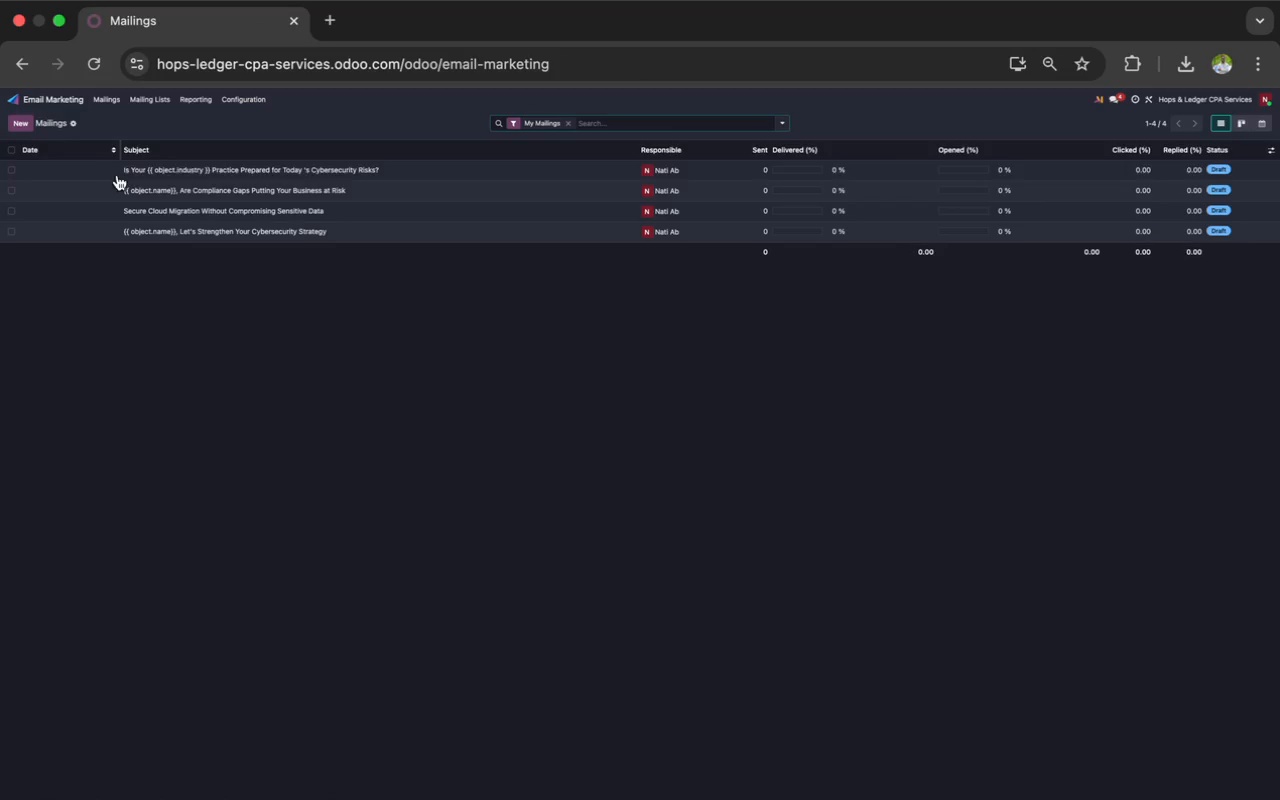 
left_click([129, 183])
 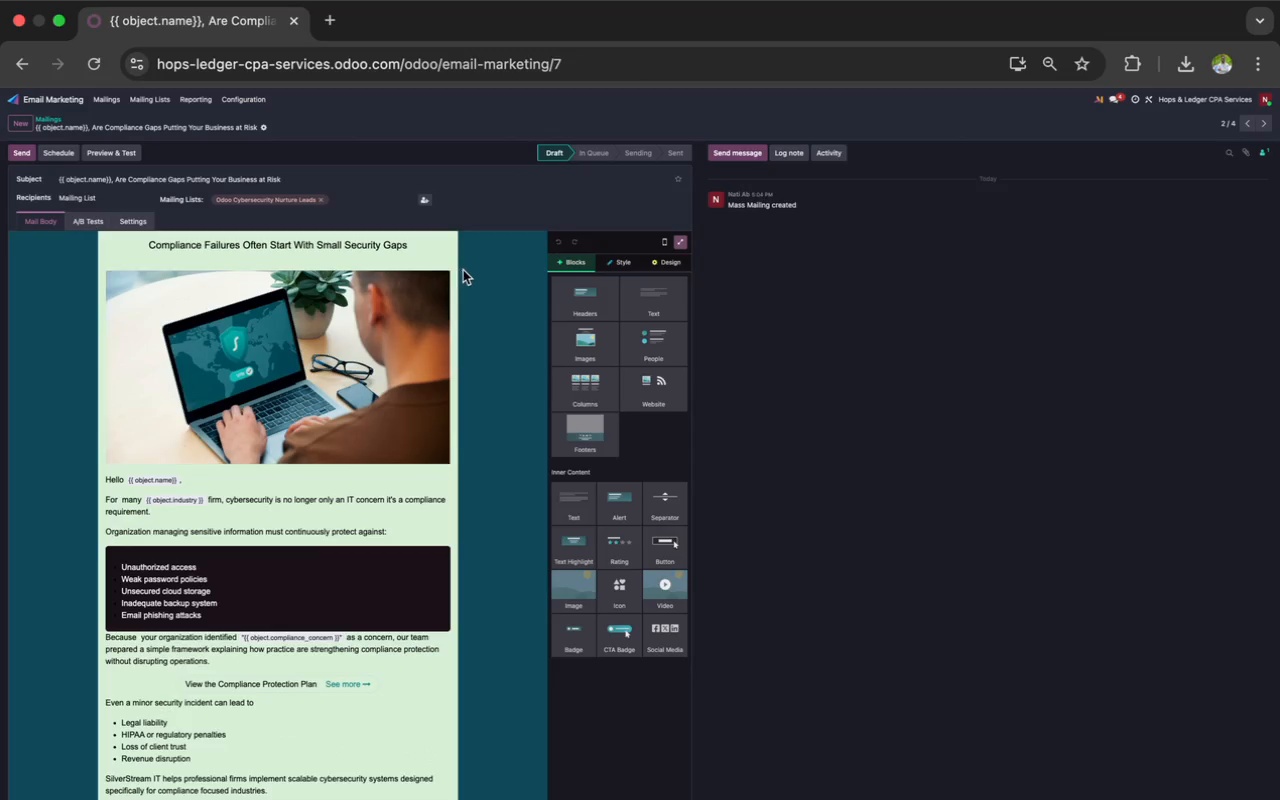 
left_click([678, 238])
 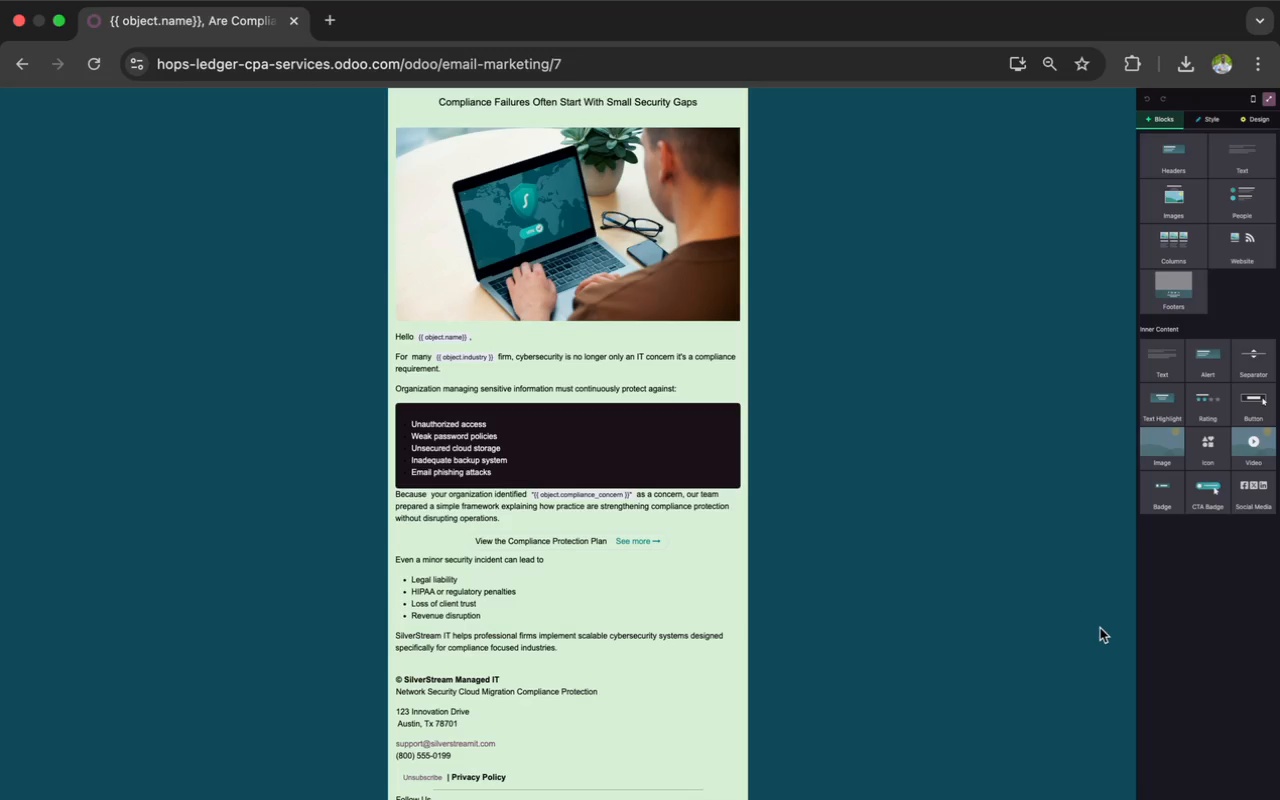 
wait(6.37)
 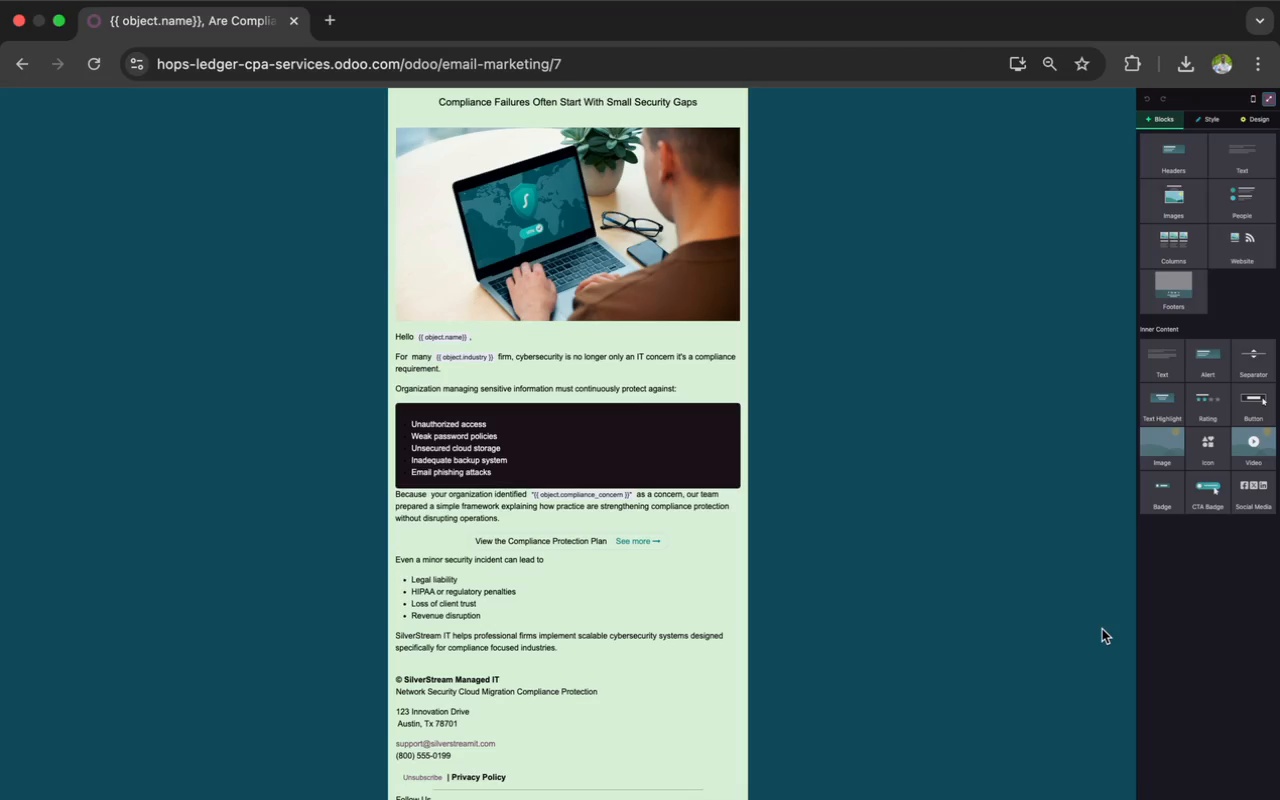 
key(Meta+Shift+3)
 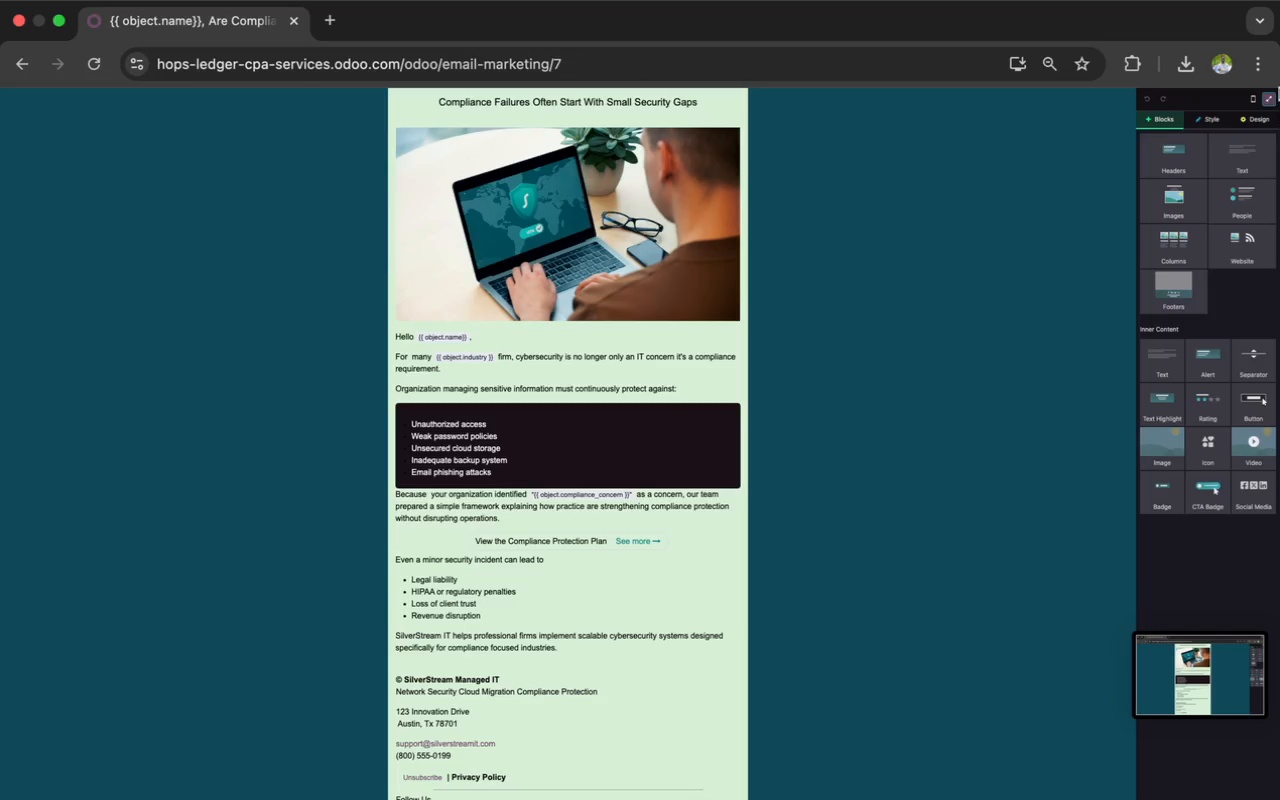 
left_click([1271, 99])
 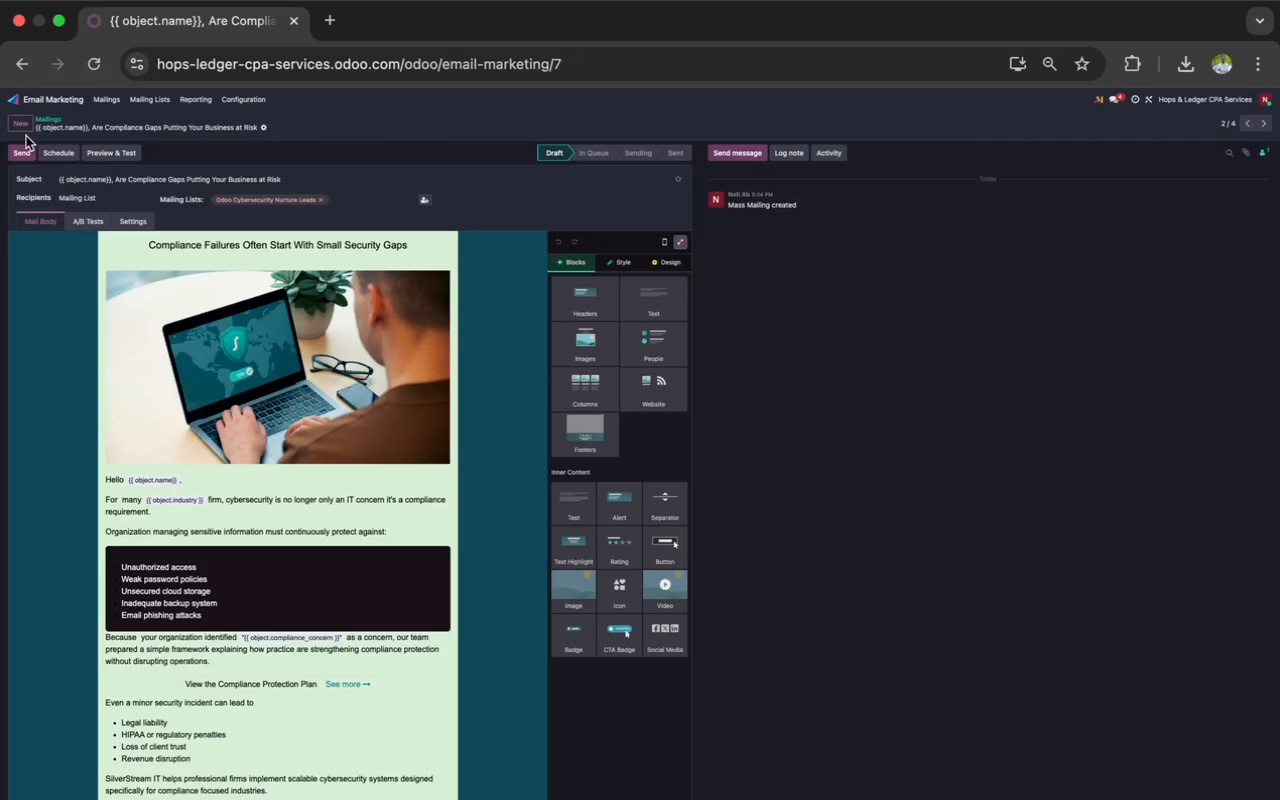 
left_click([43, 124])
 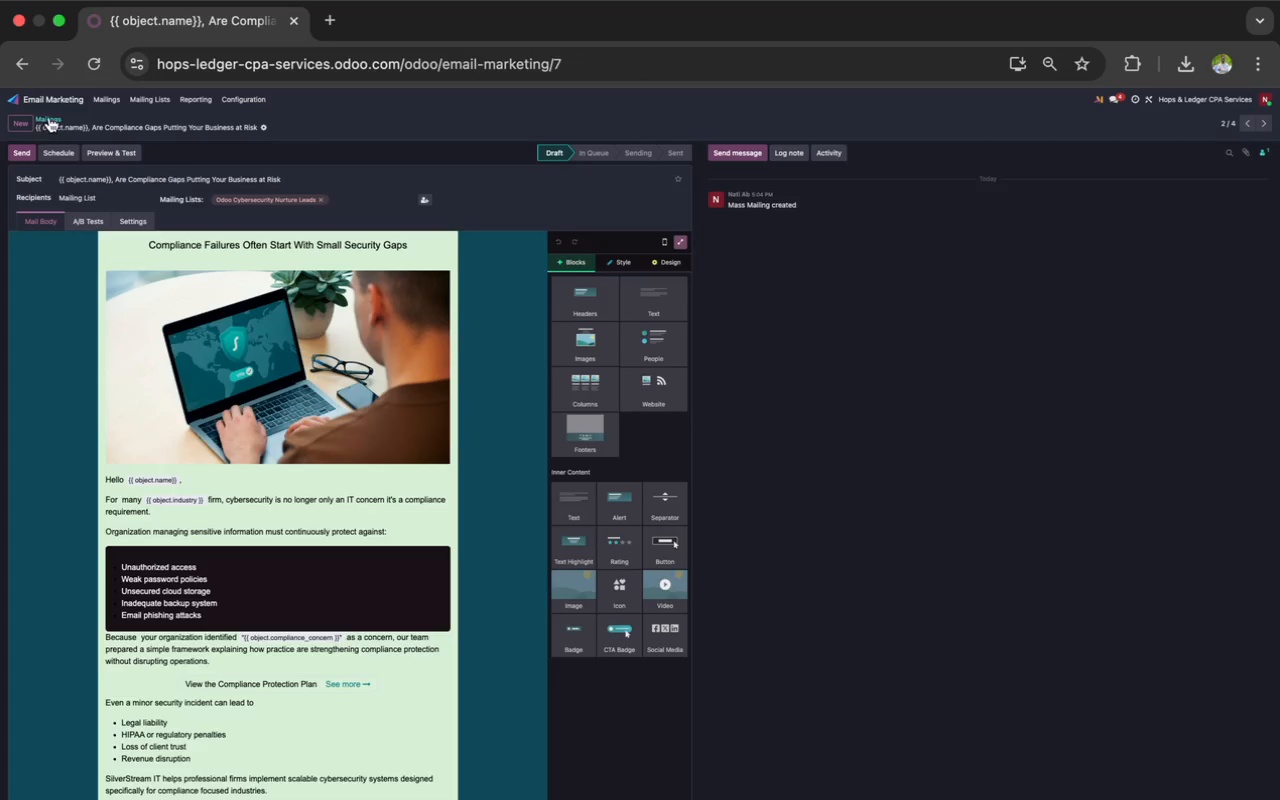 
left_click([49, 117])
 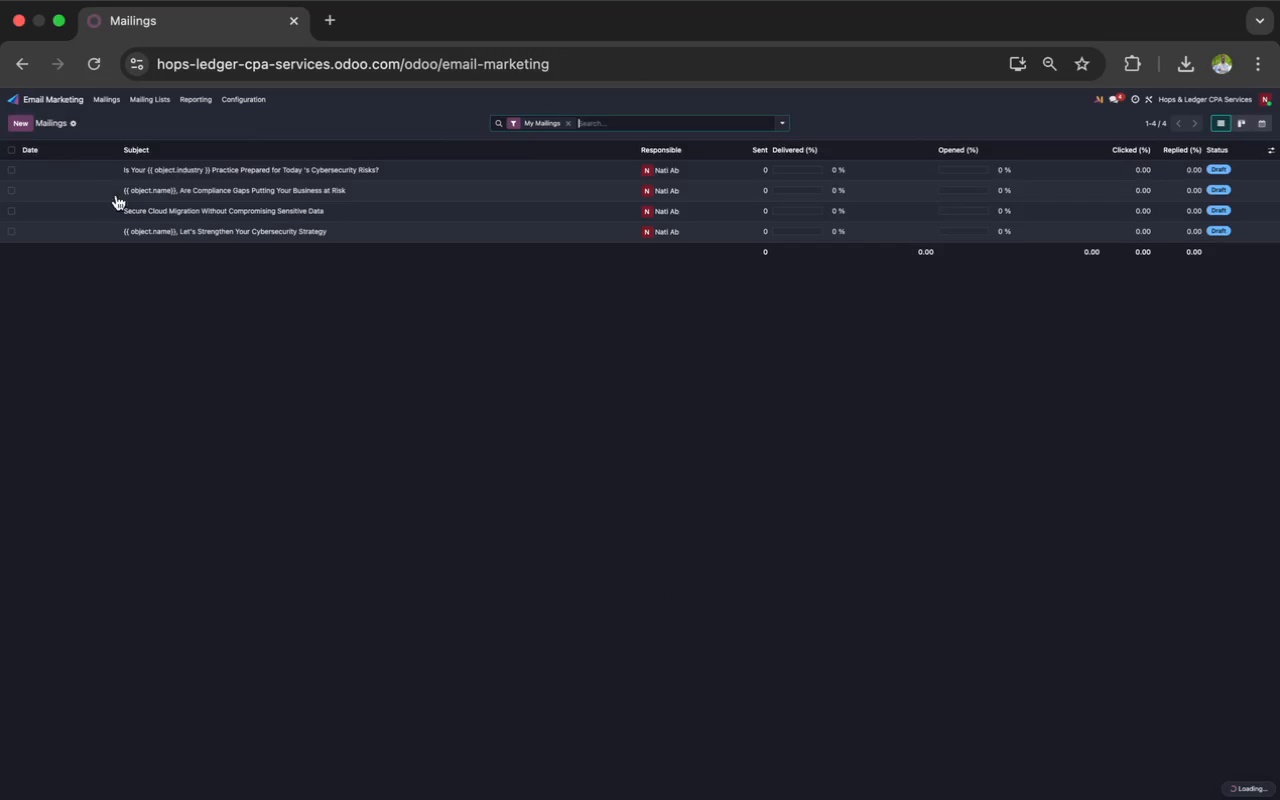 
left_click([120, 204])
 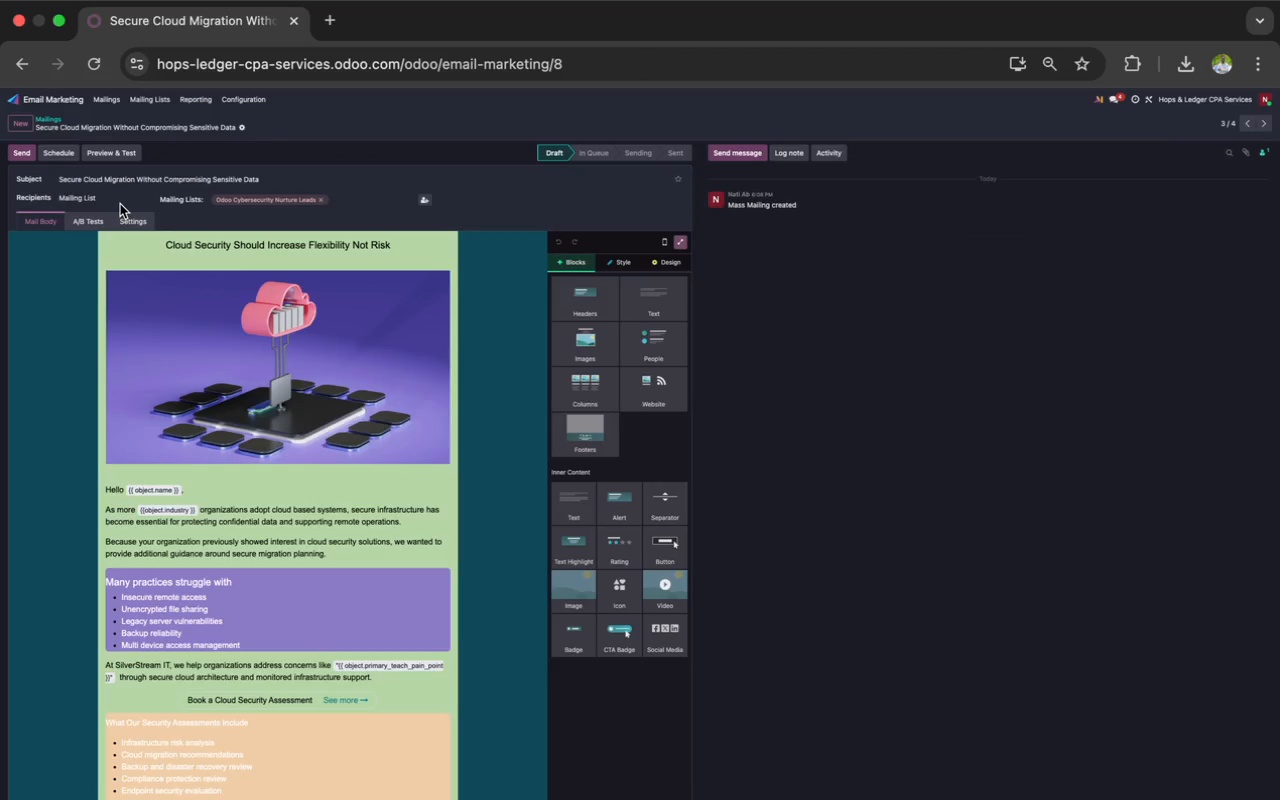 
wait(13.79)
 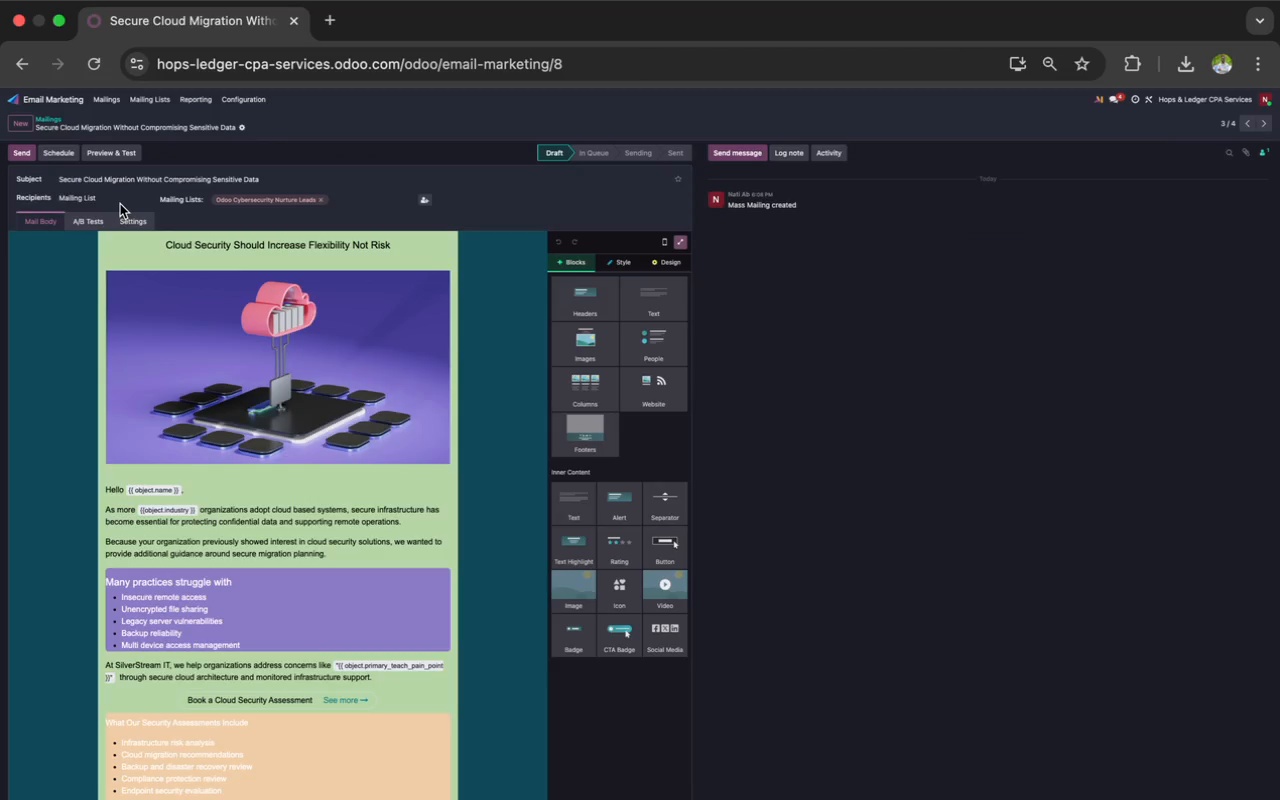 
left_click([679, 241])
 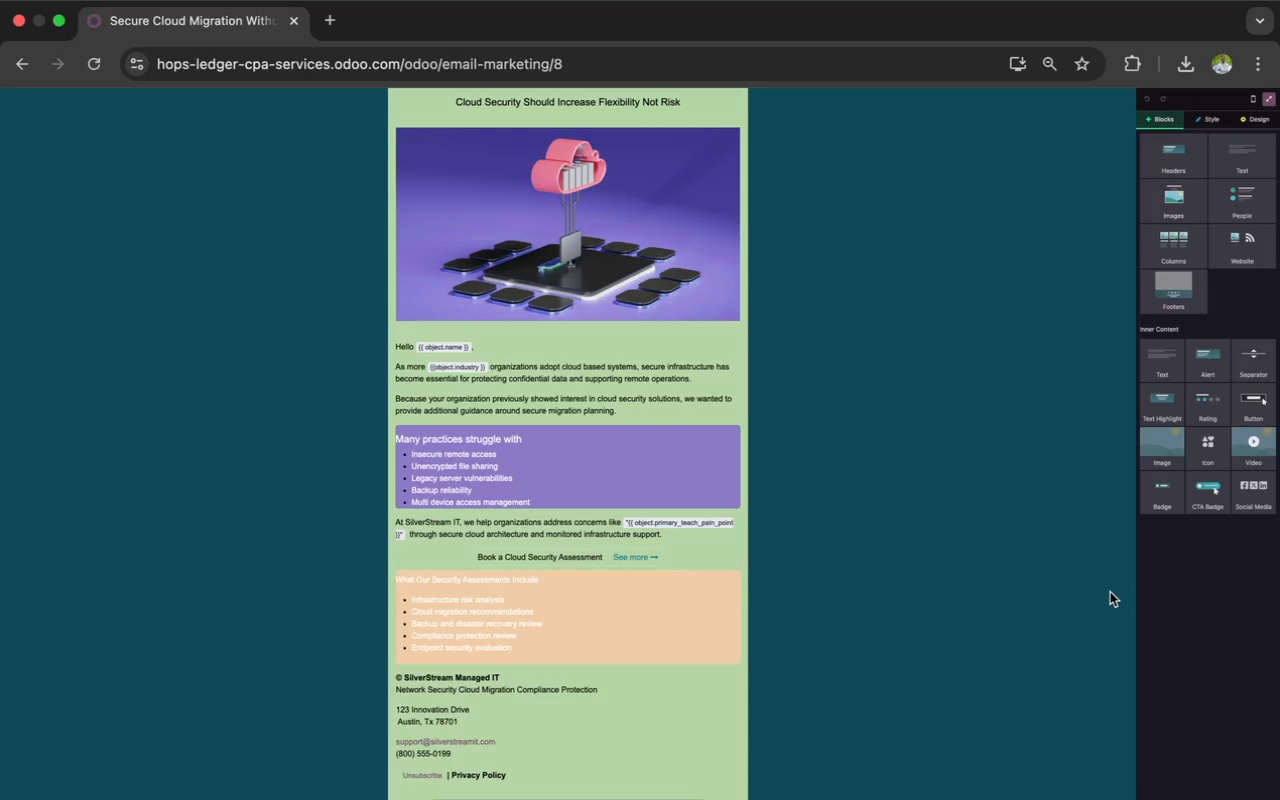 
wait(9.06)
 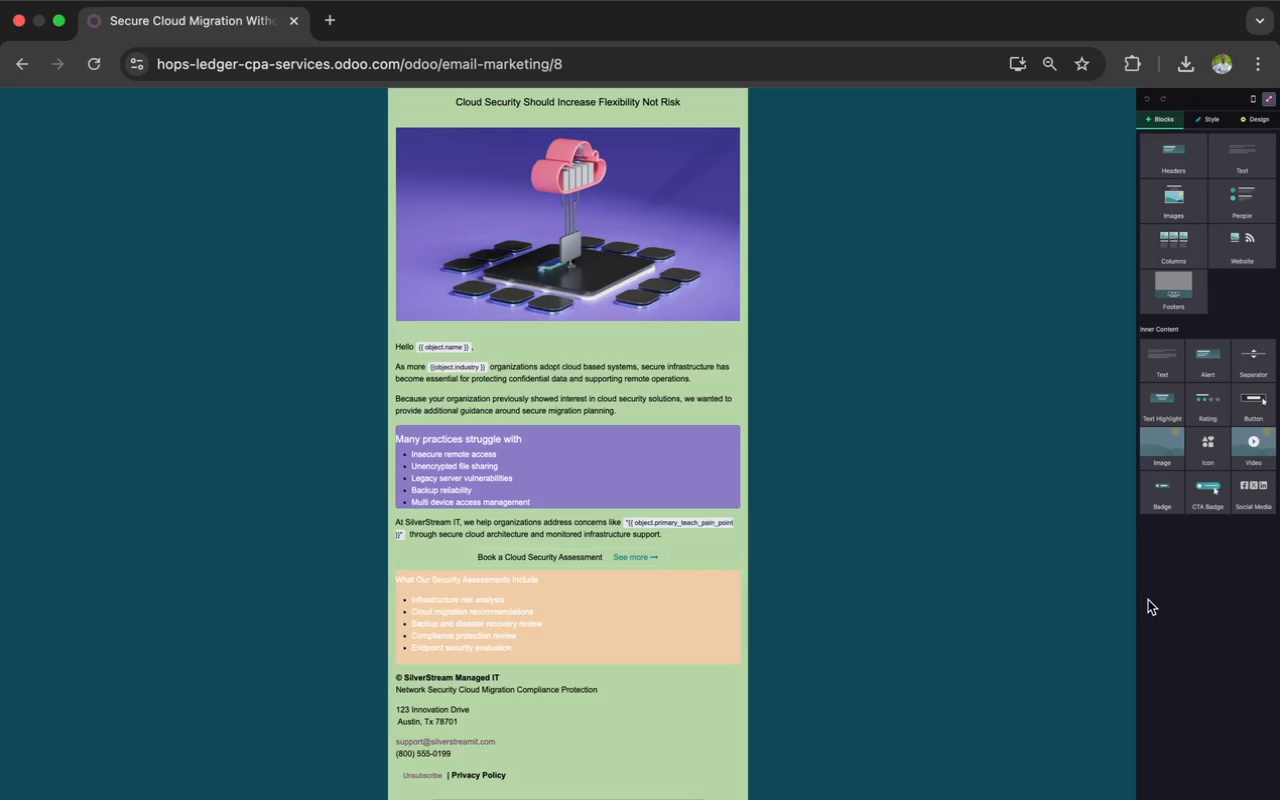 
key(Meta+Shift+3)
 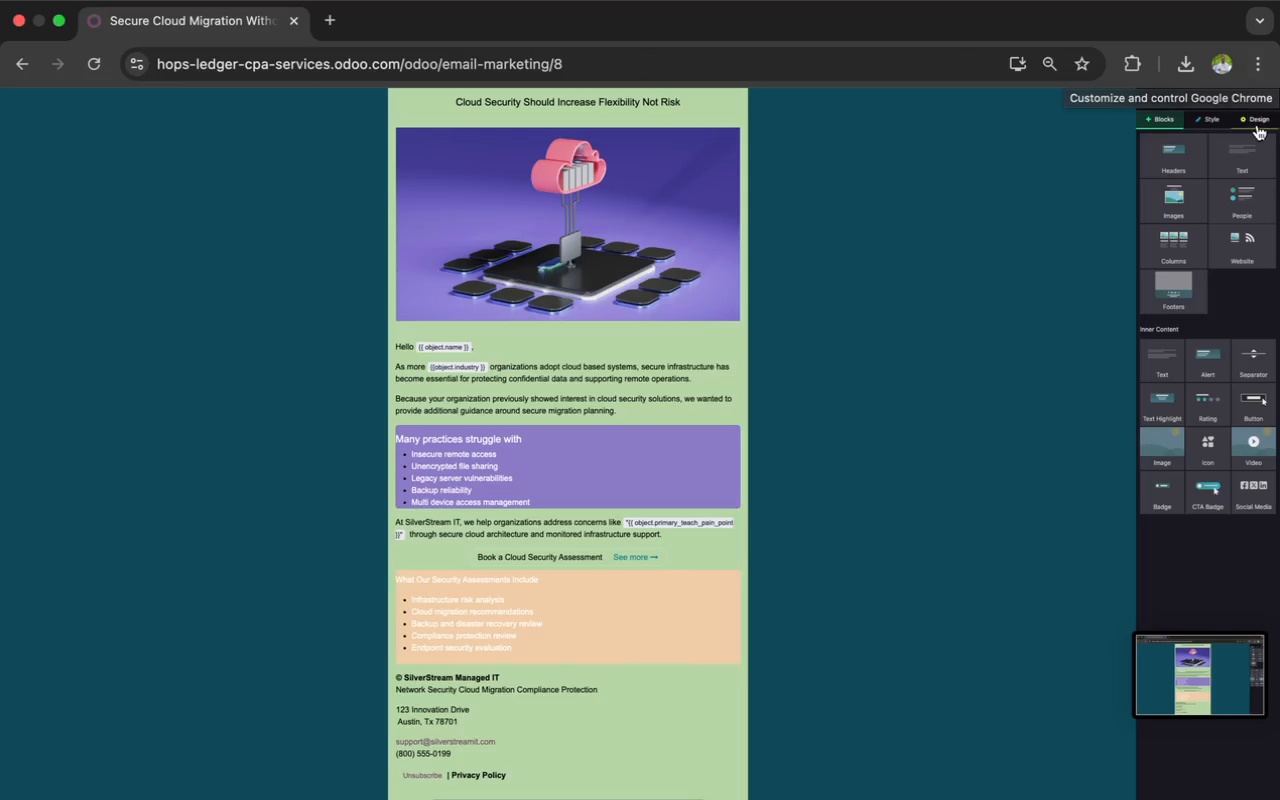 
wait(5.65)
 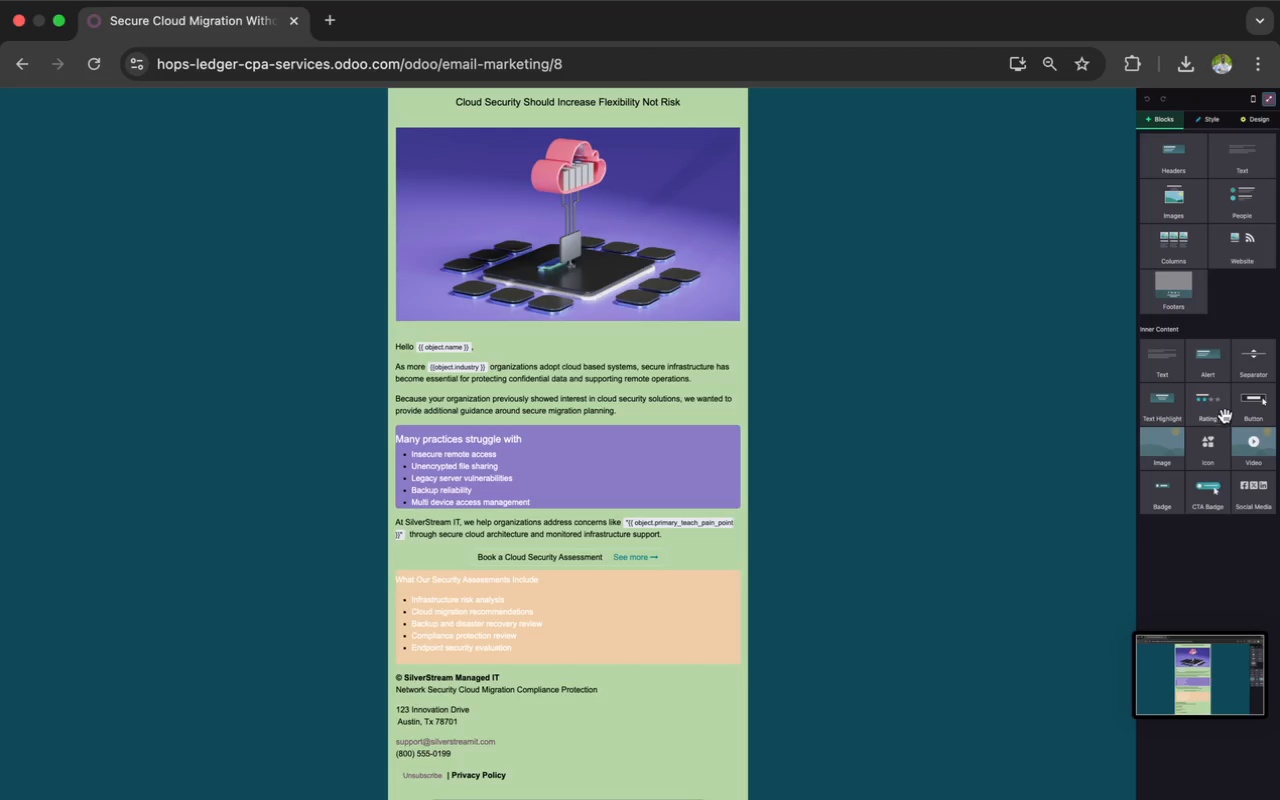 
left_click([1270, 101])
 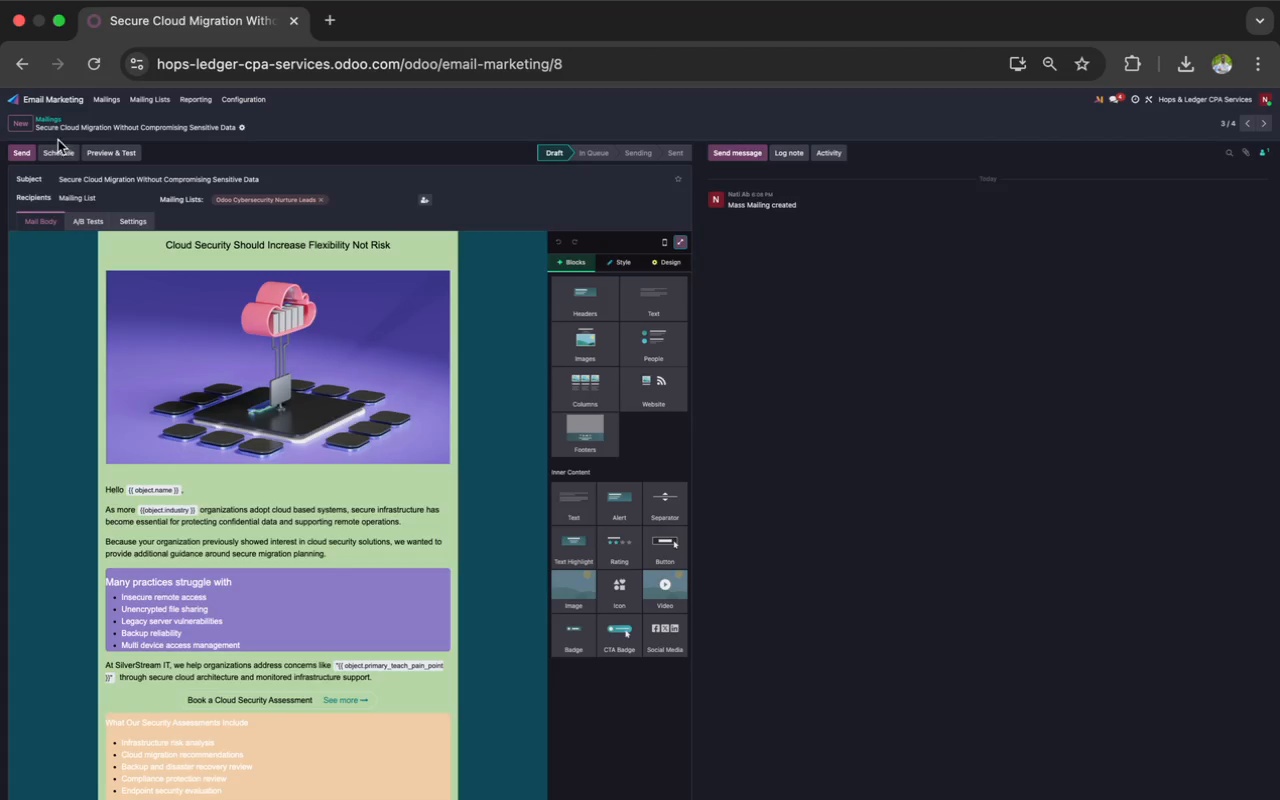 
wait(5.33)
 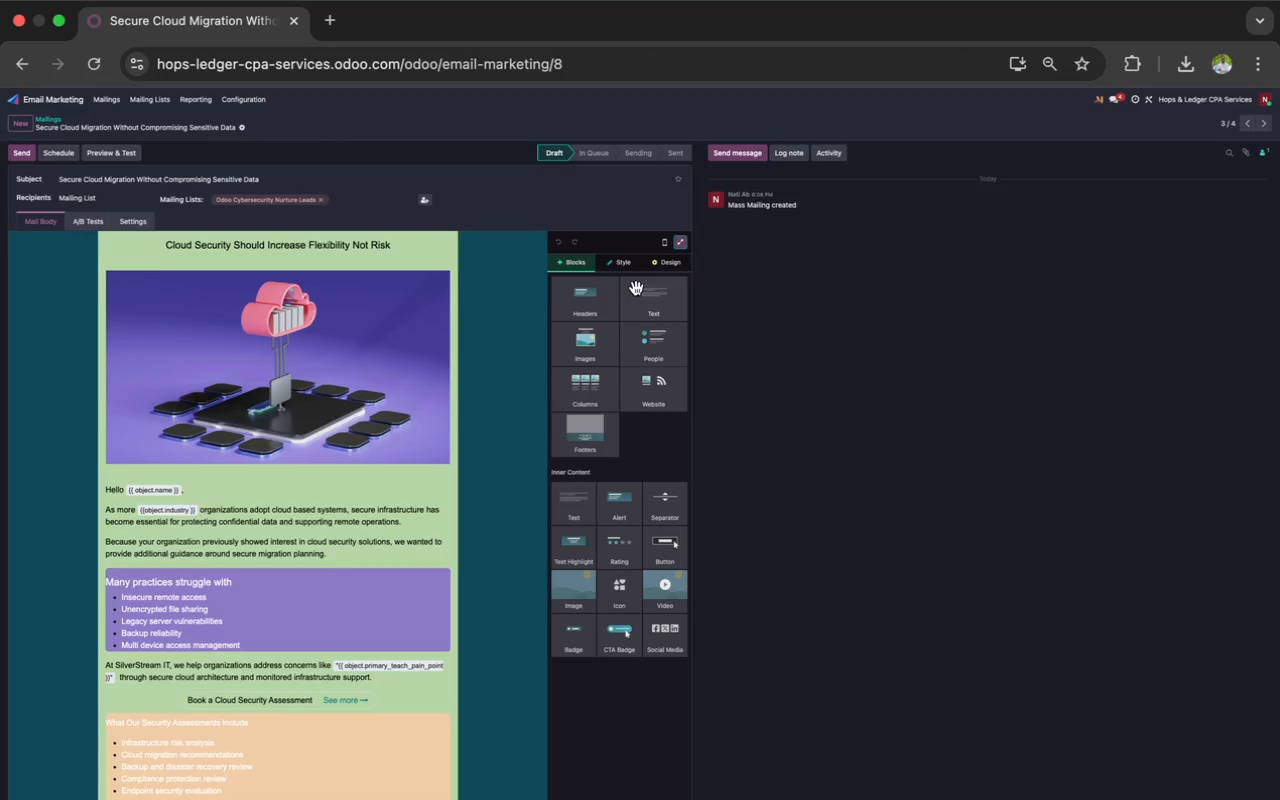 
left_click([53, 119])
 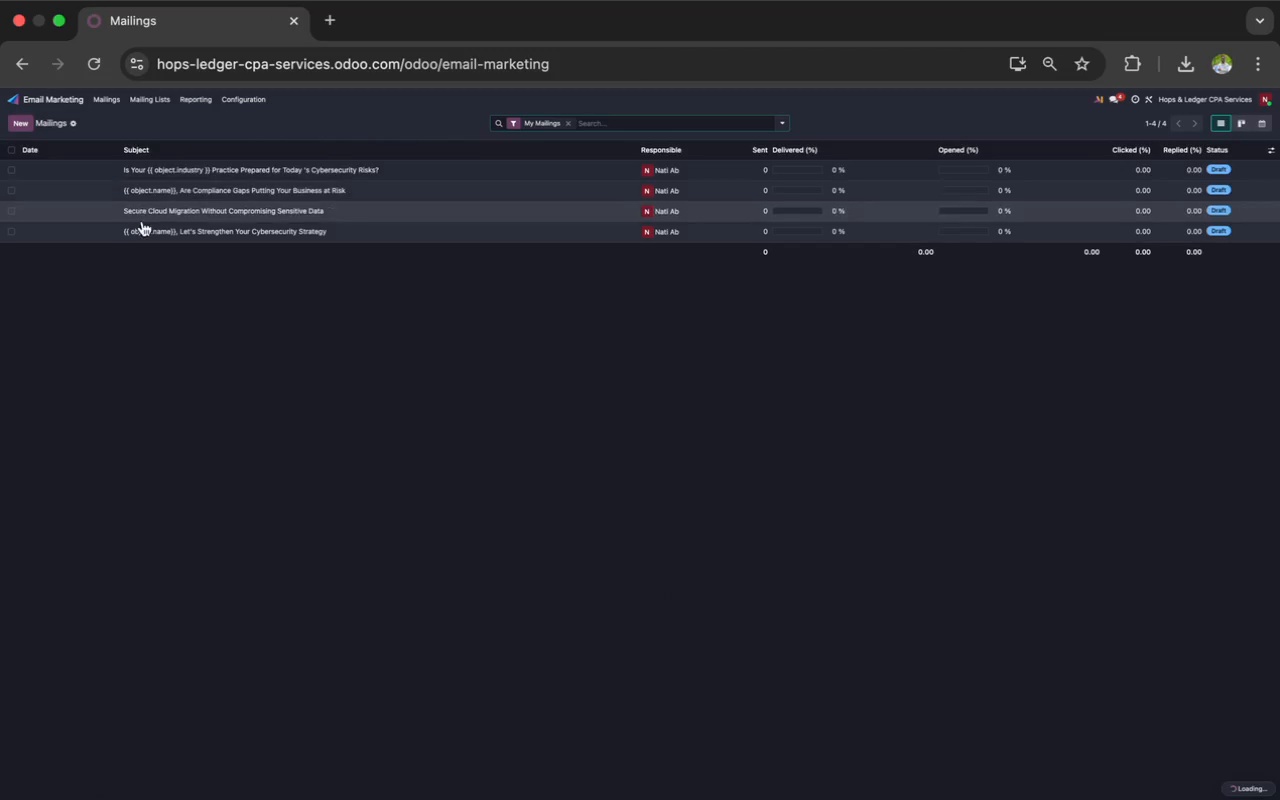 
left_click([142, 227])
 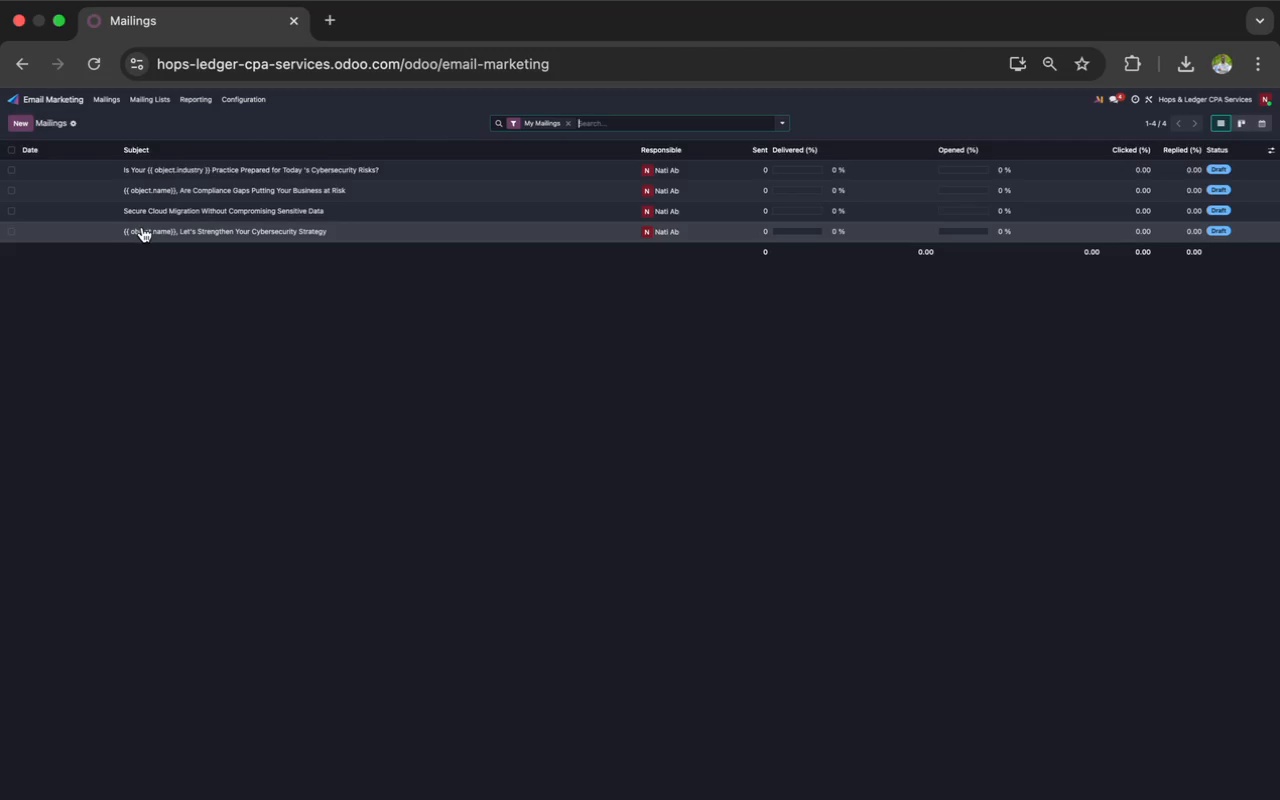 
mouse_move([164, 246])
 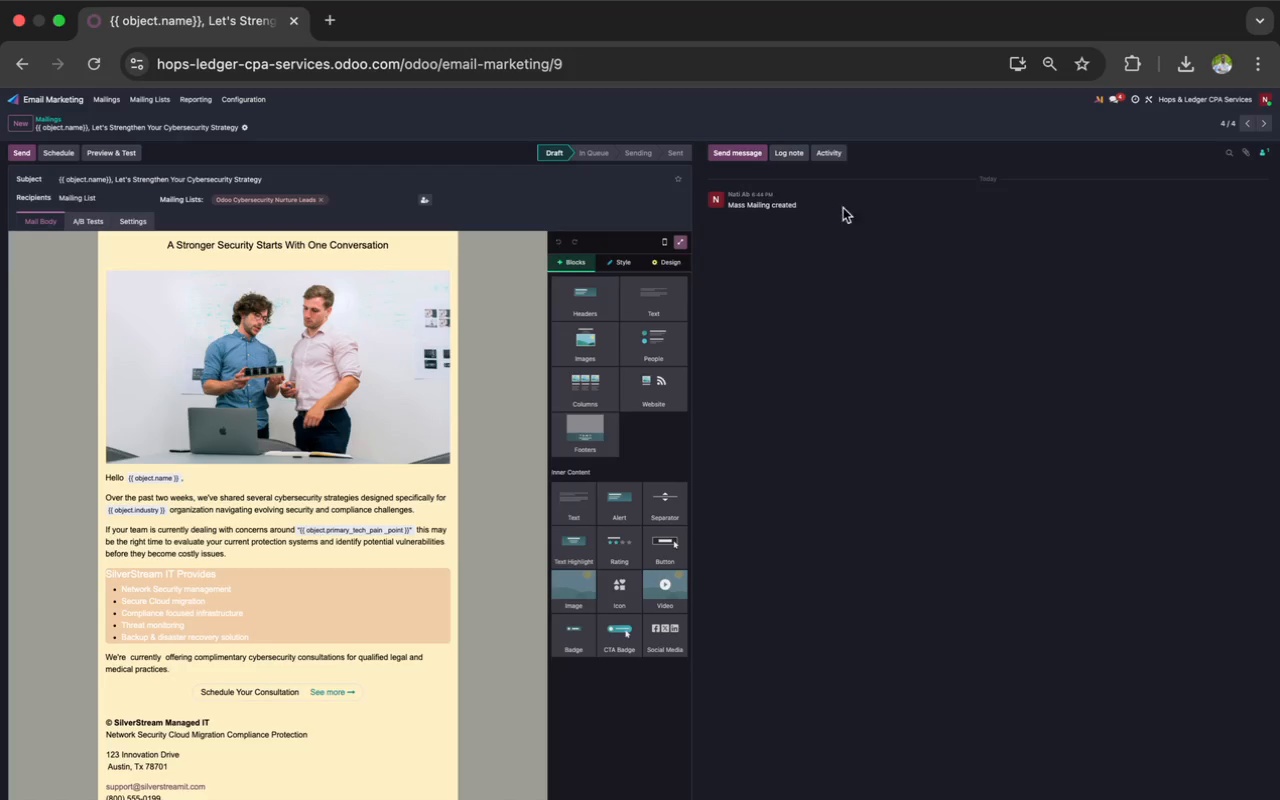 
wait(5.53)
 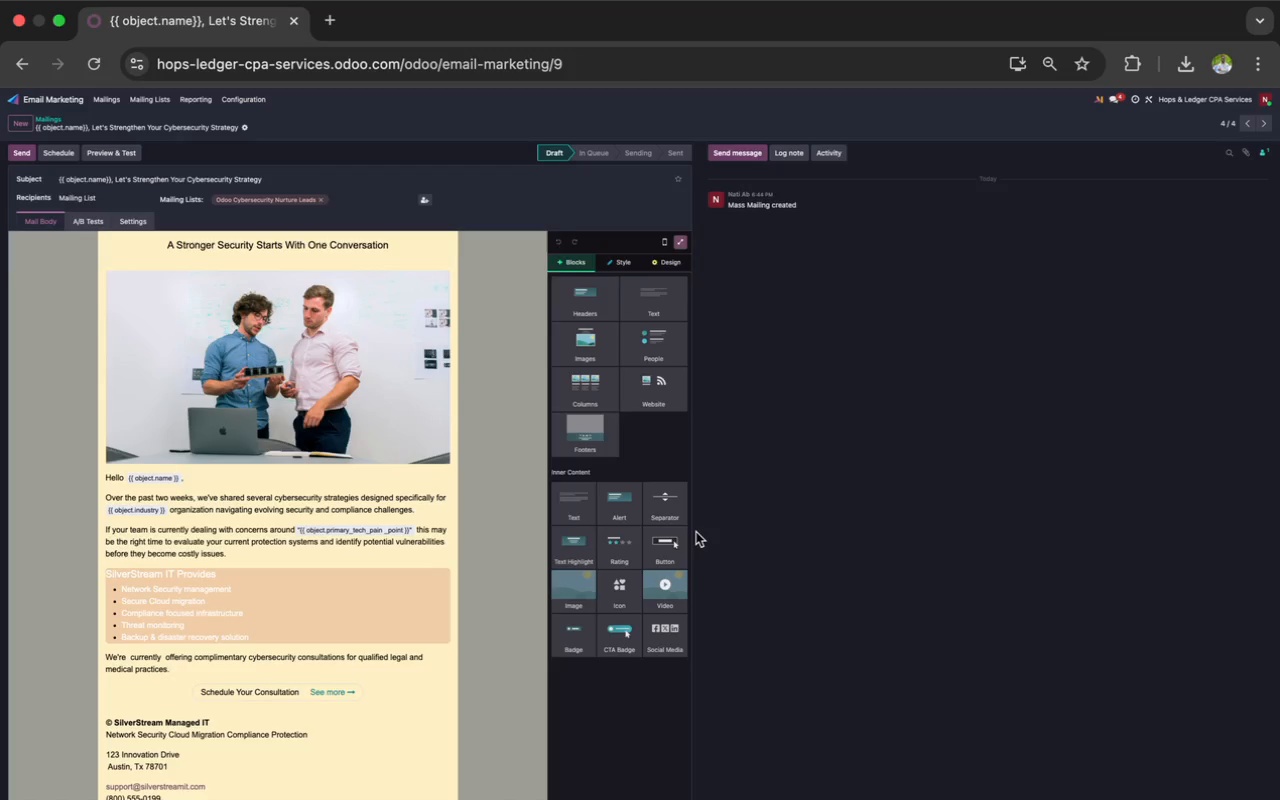 
left_click([682, 242])
 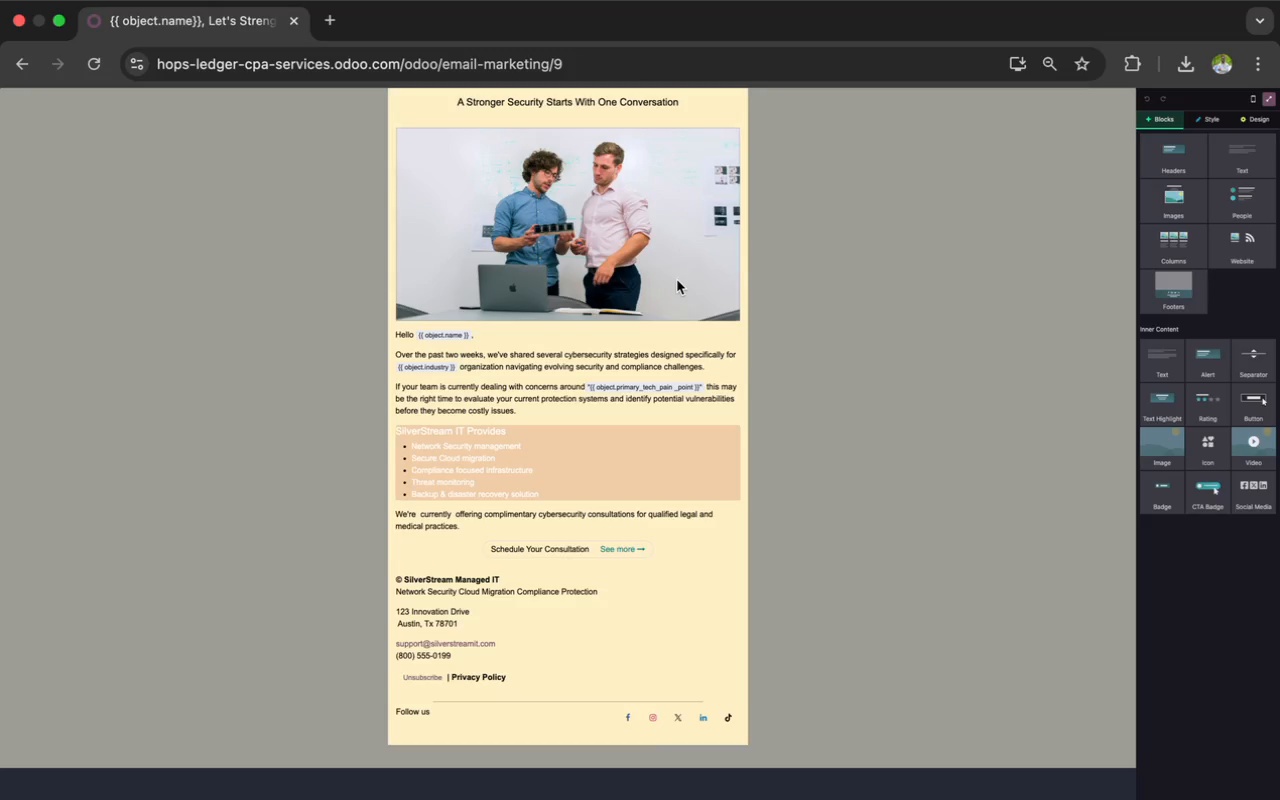 
scroll: coordinate [677, 280], scroll_direction: up, amount: 1.0
 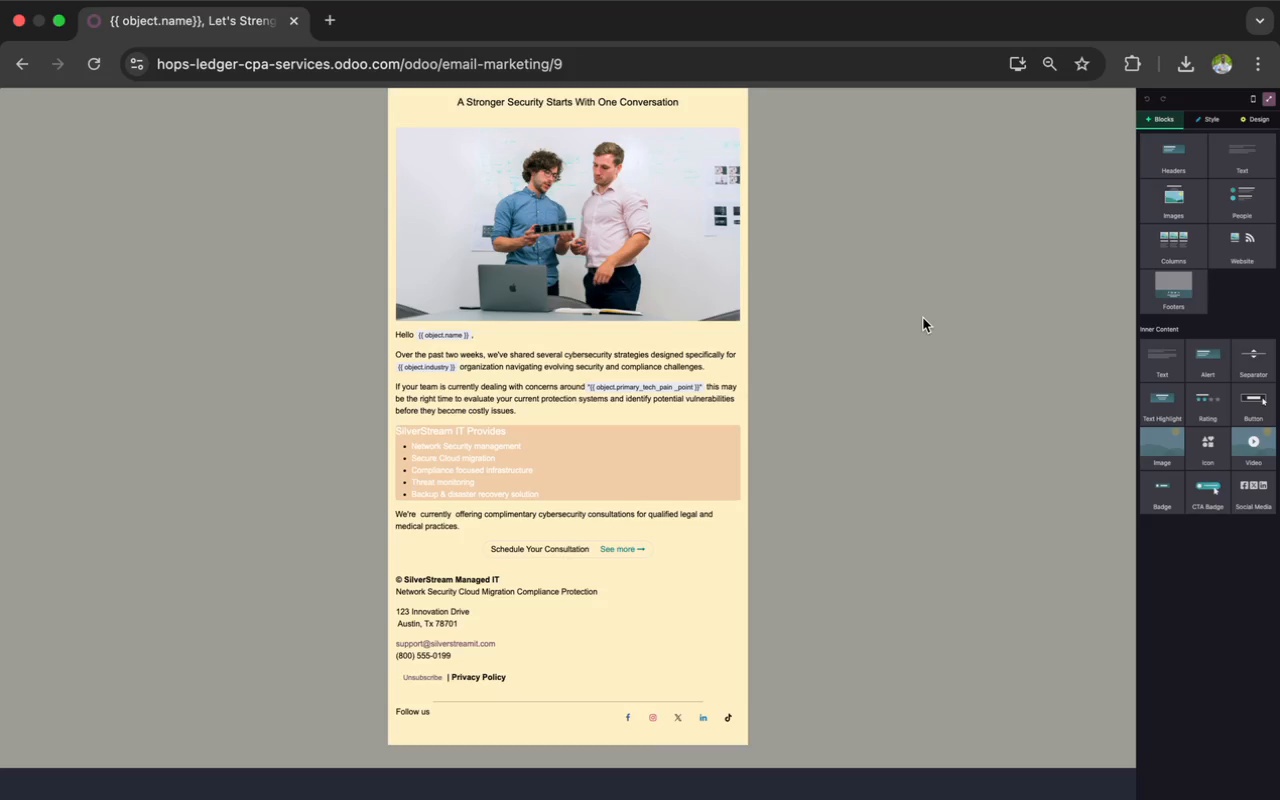 
wait(5.59)
 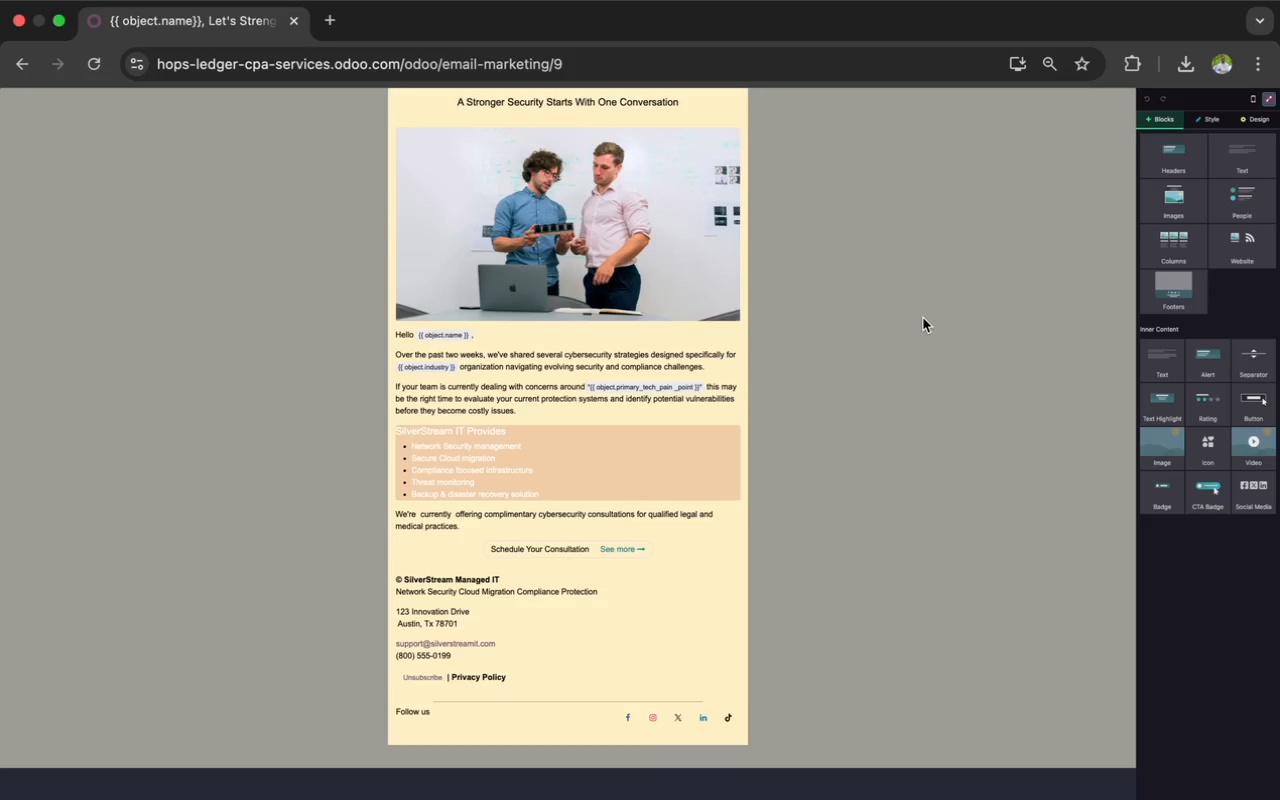 
key(Meta+Shift+3)
 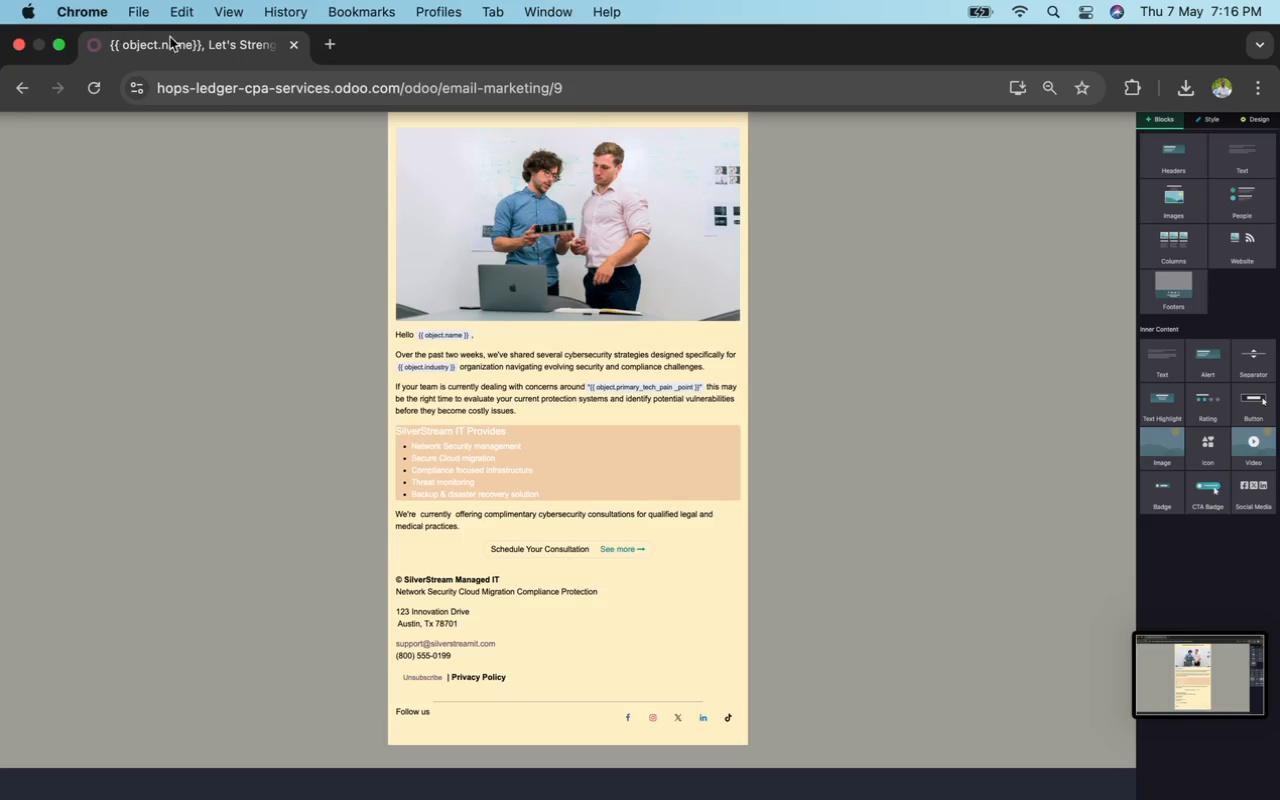 
wait(9.16)
 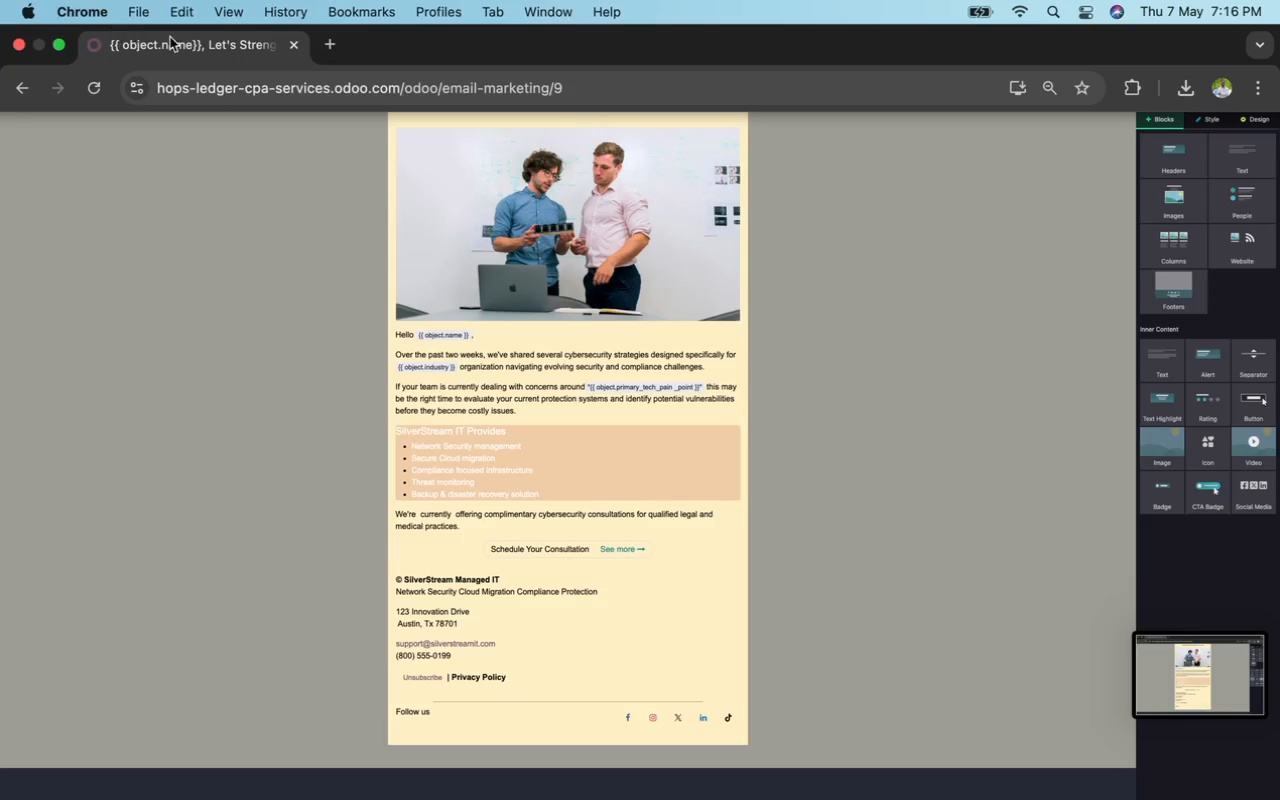 
left_click([1071, 775])